 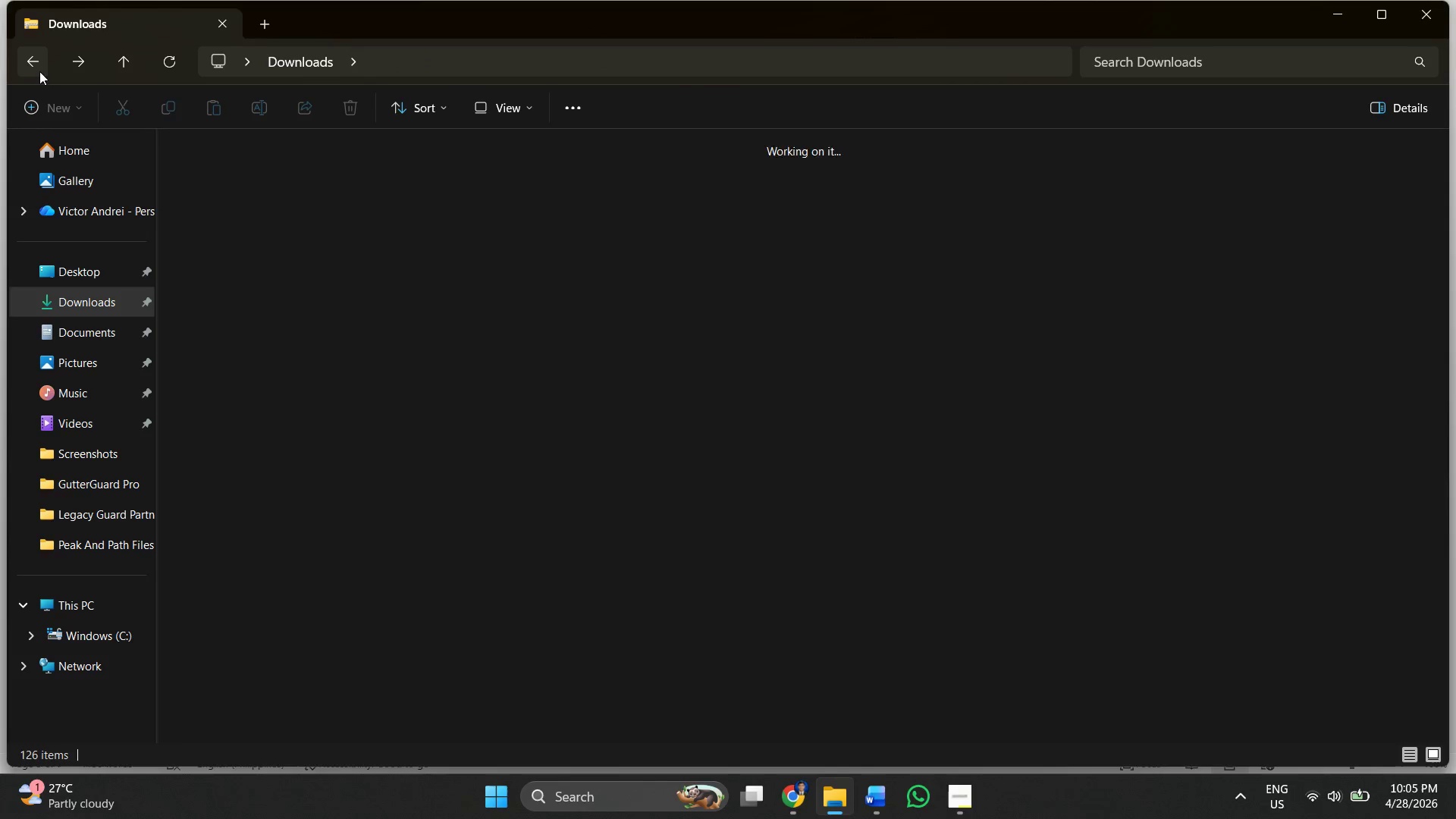 
hold_key(key=ControlLeft, duration=2.44)
double_click([670, 256])
 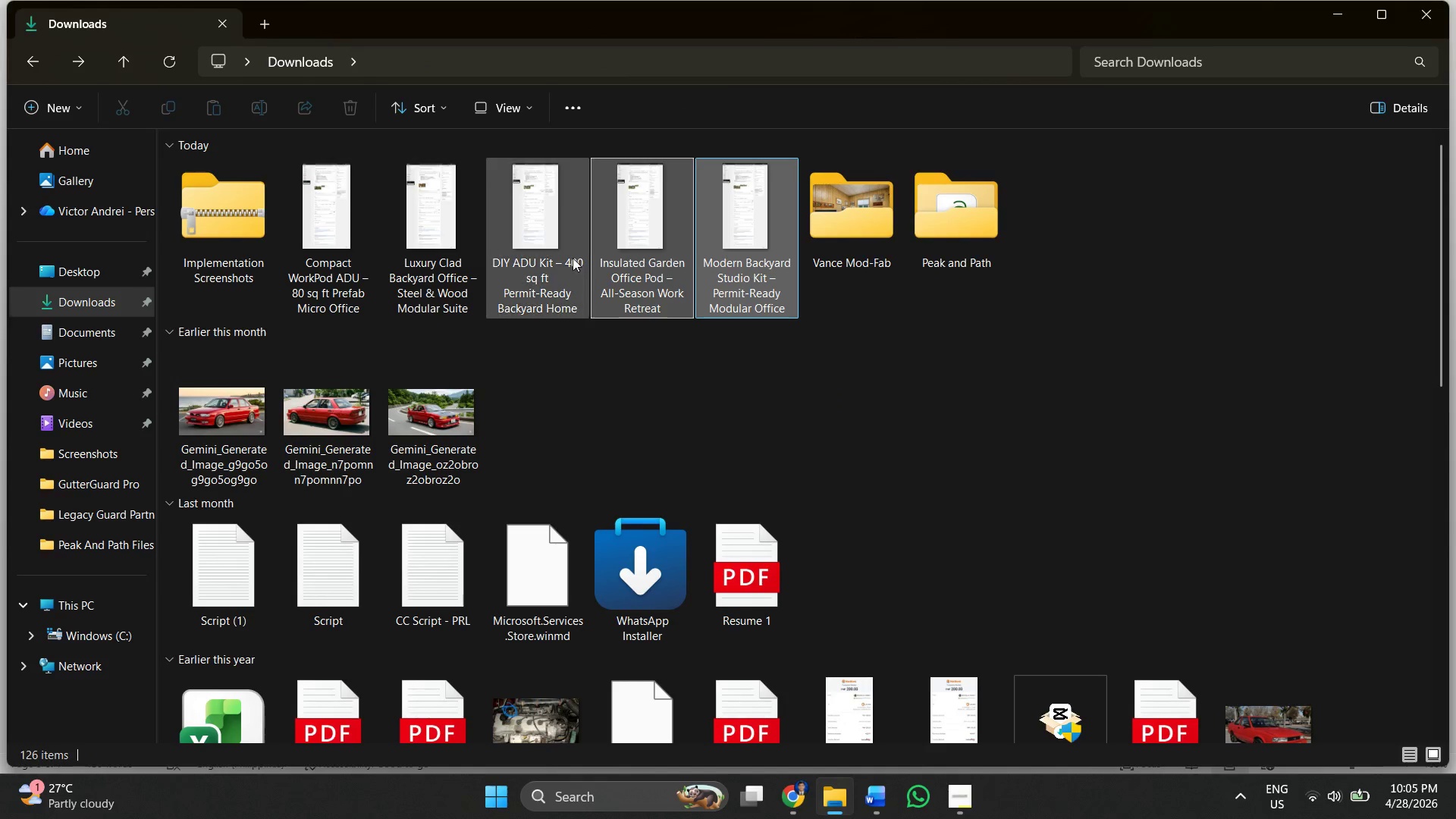 
triple_click([566, 258])
 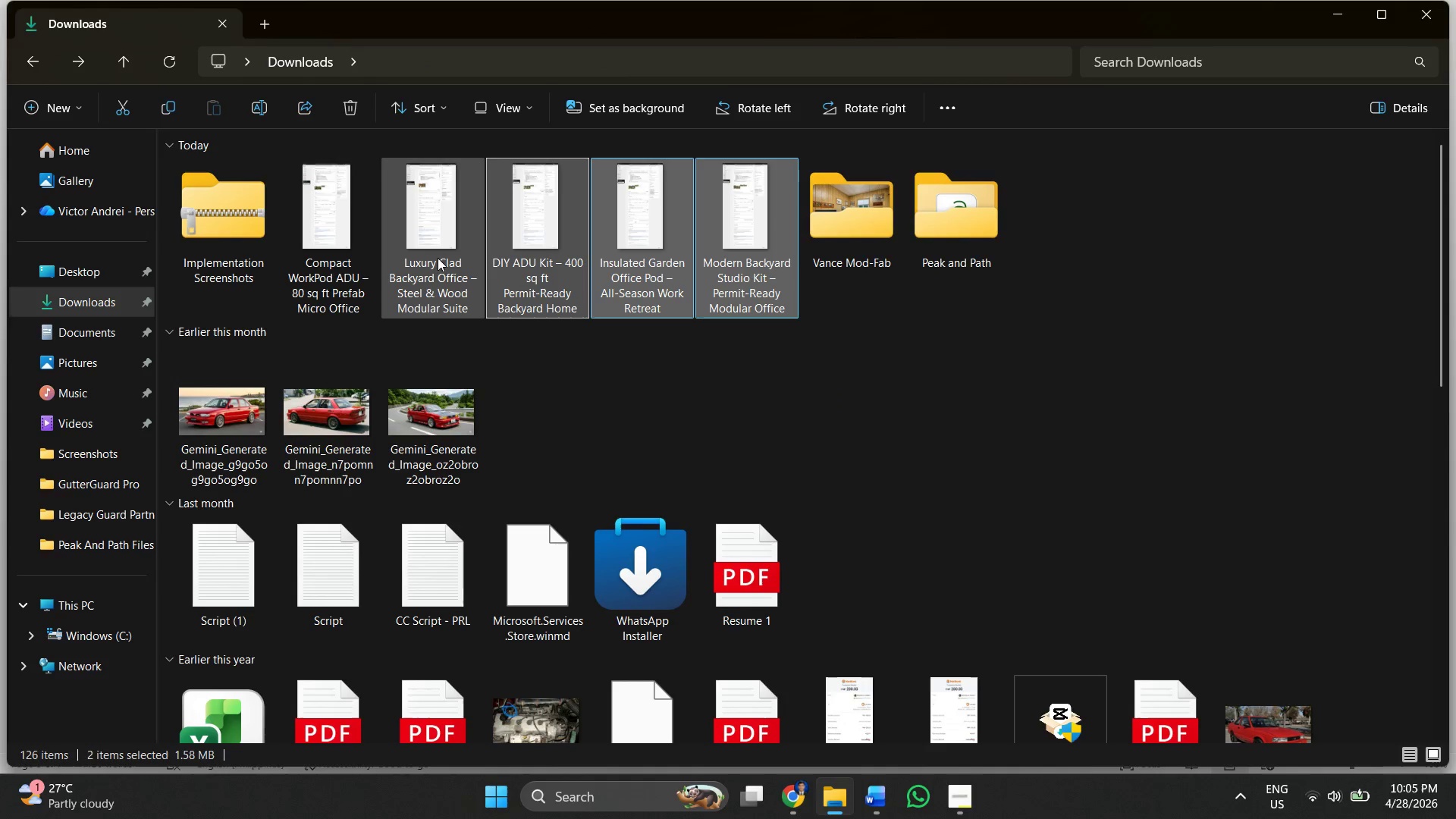 
triple_click([436, 258])
 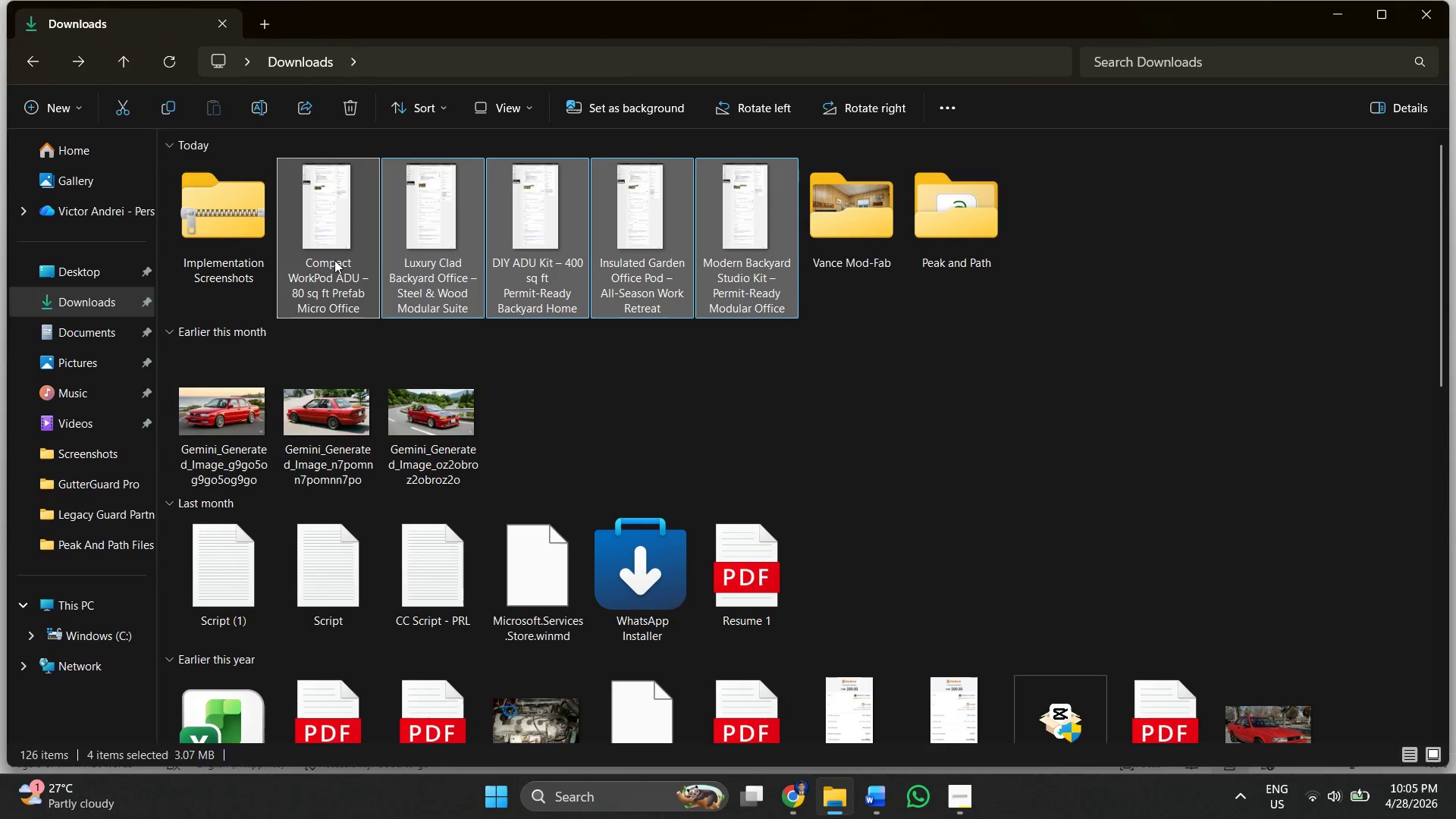 
right_click([441, 258])
 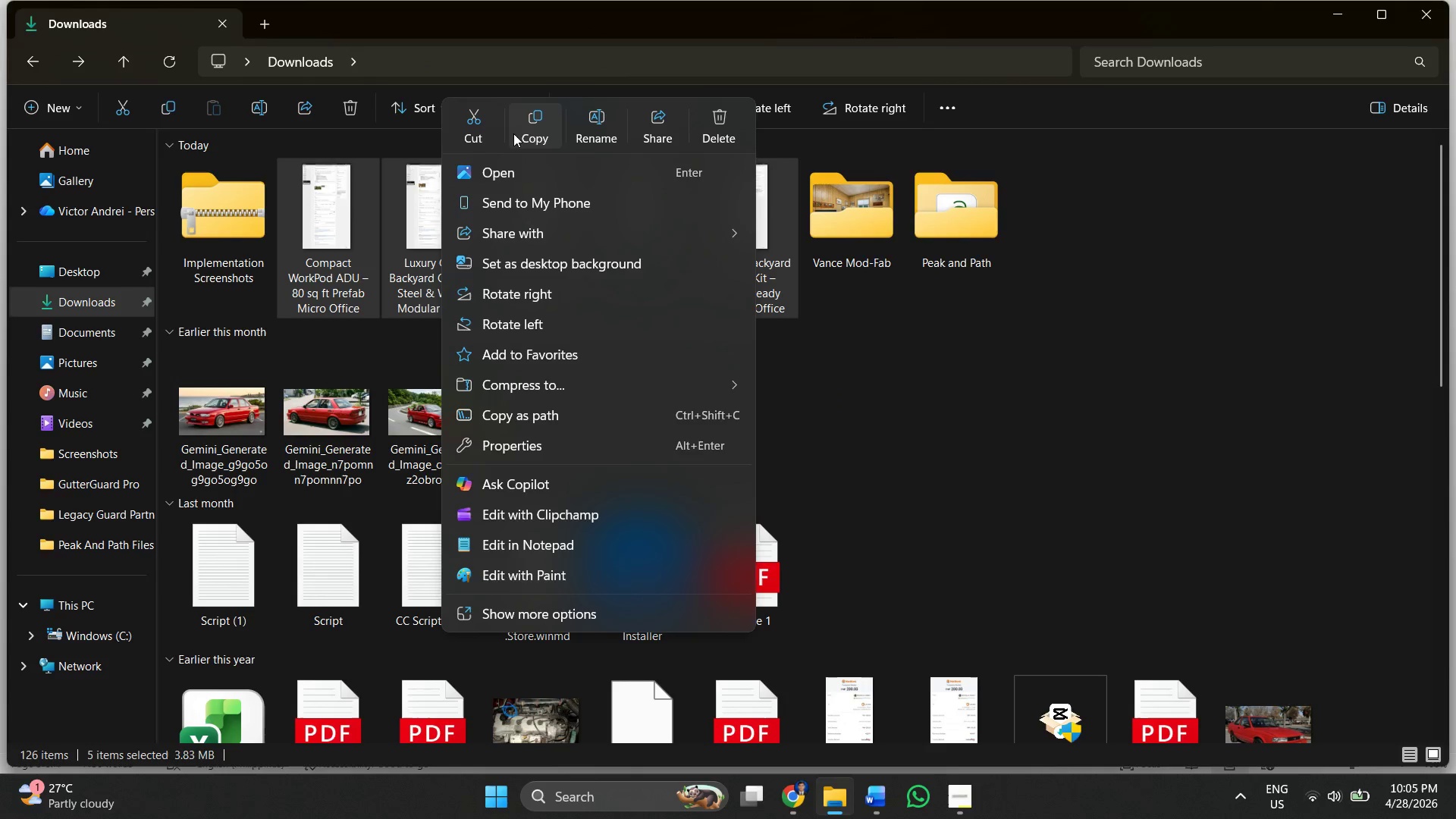 
left_click([473, 127])
 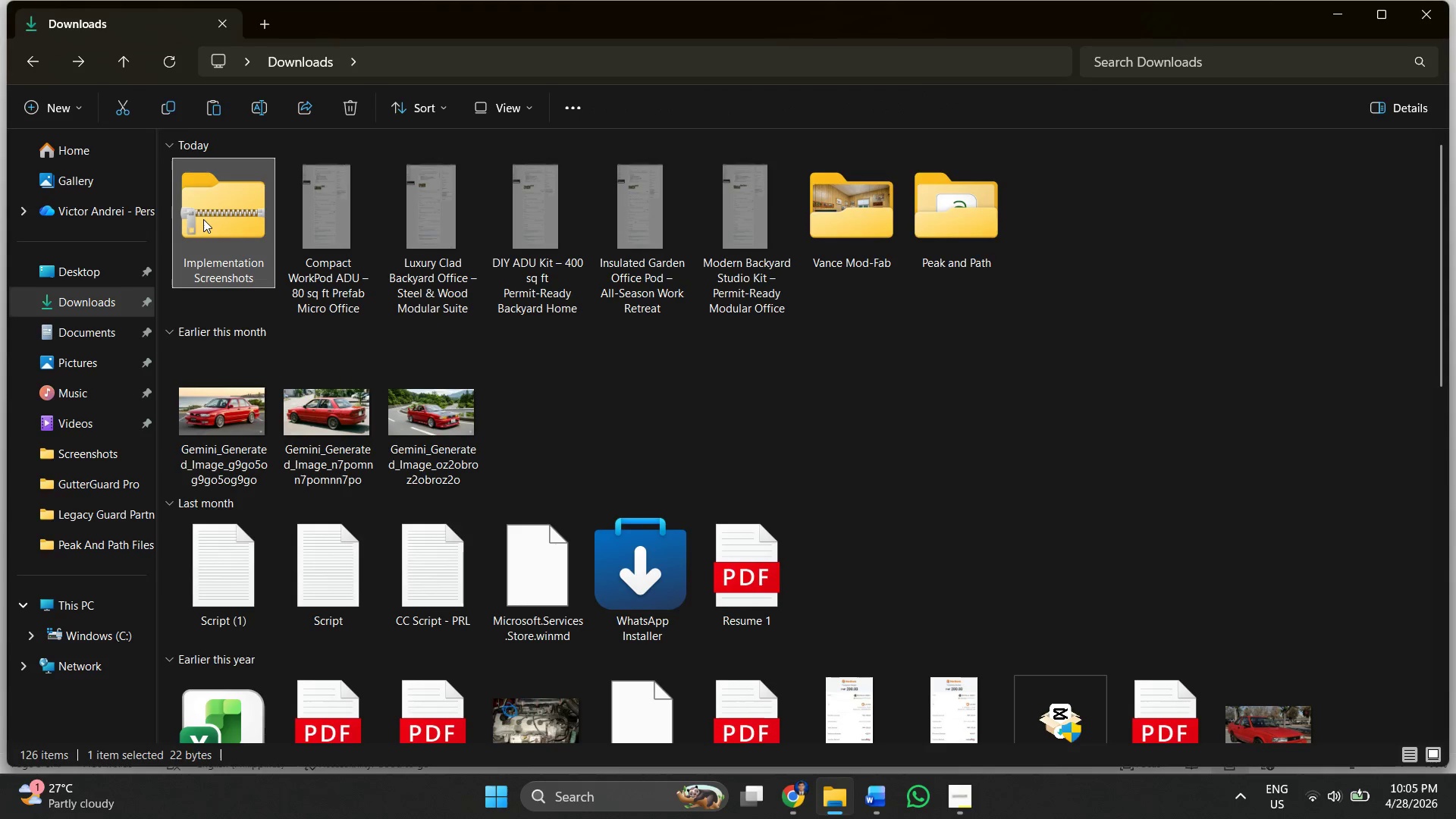 
double_click([203, 219])
 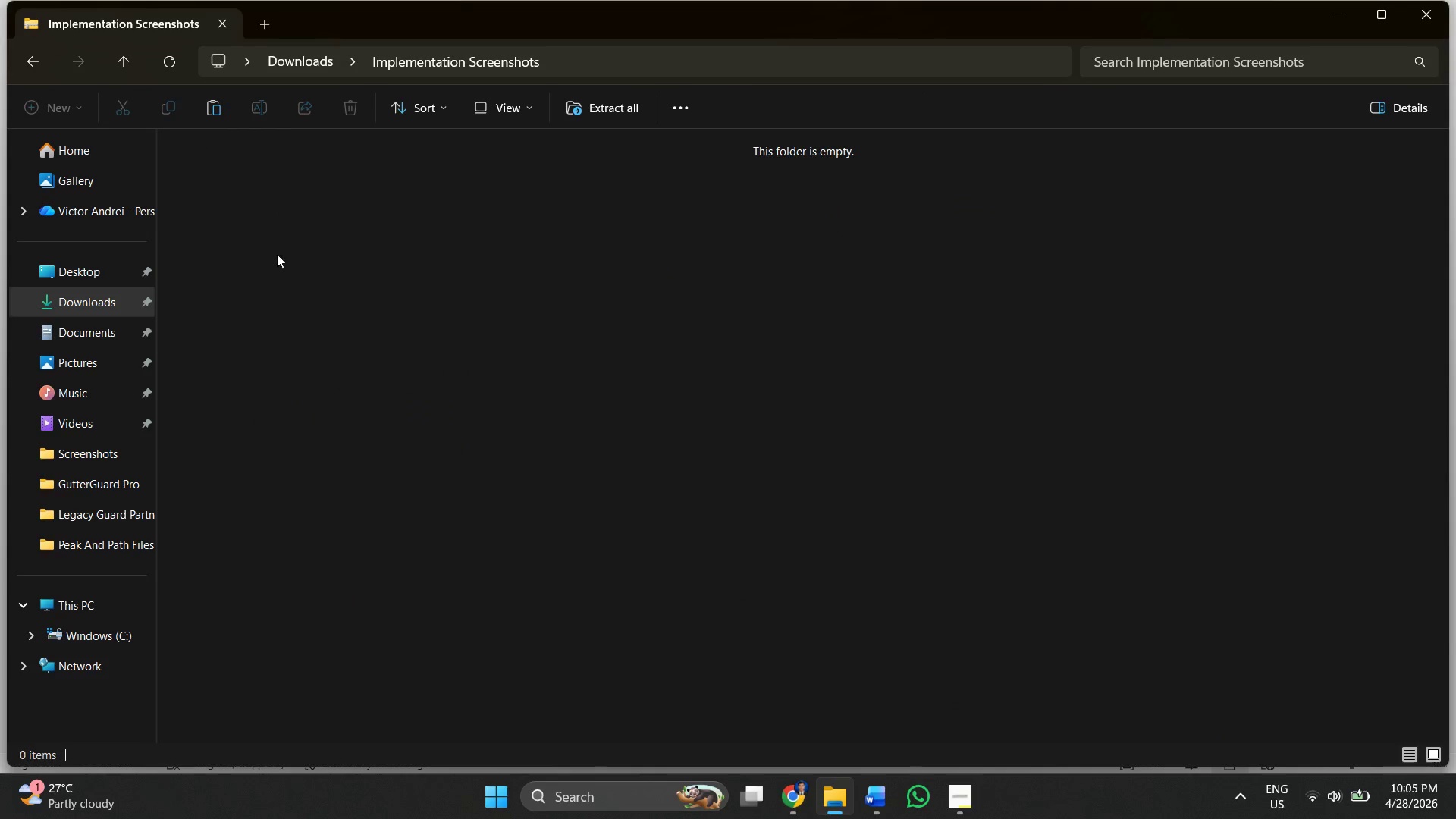 
key(Control+V)
 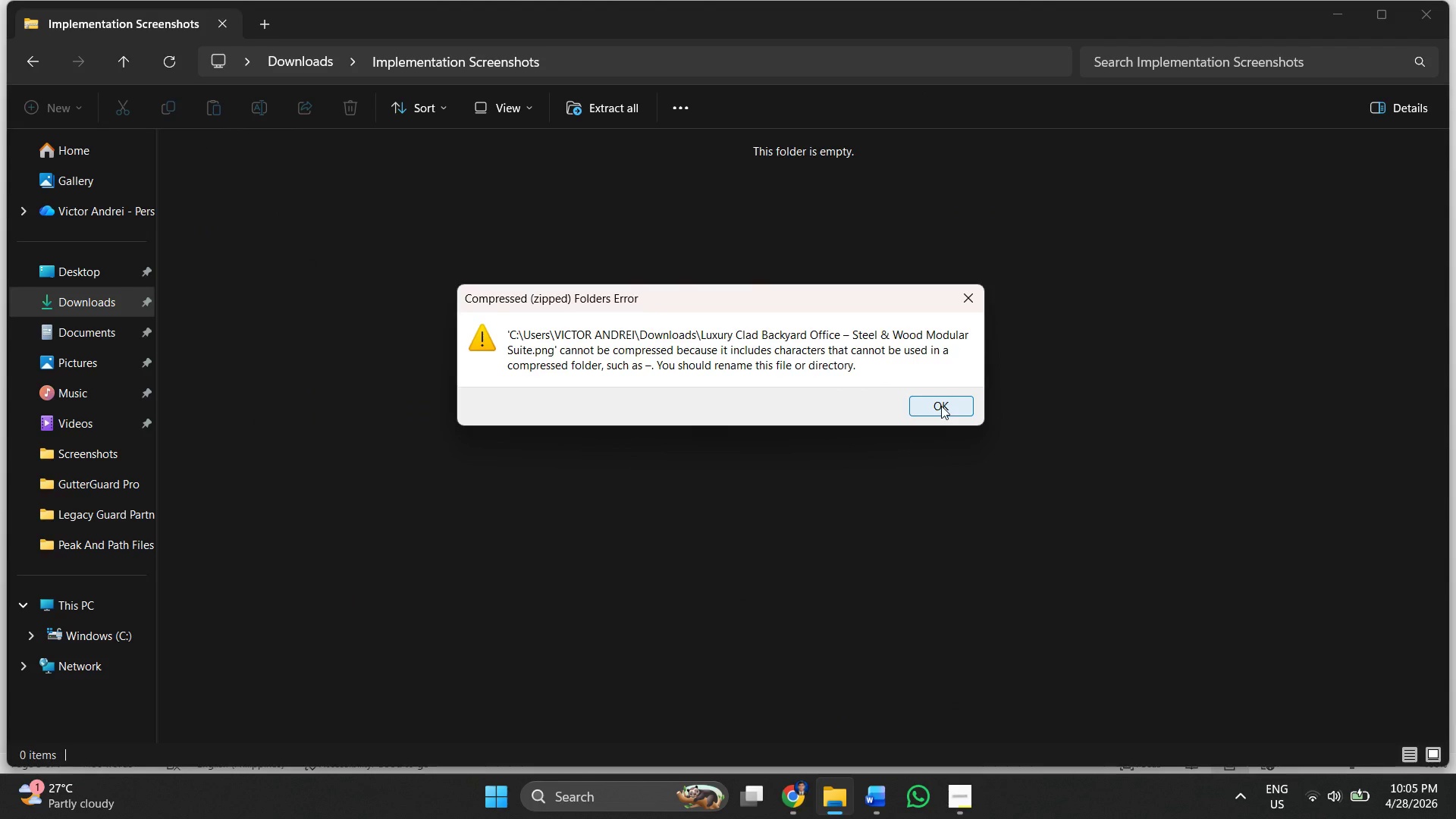 
left_click([941, 406])
 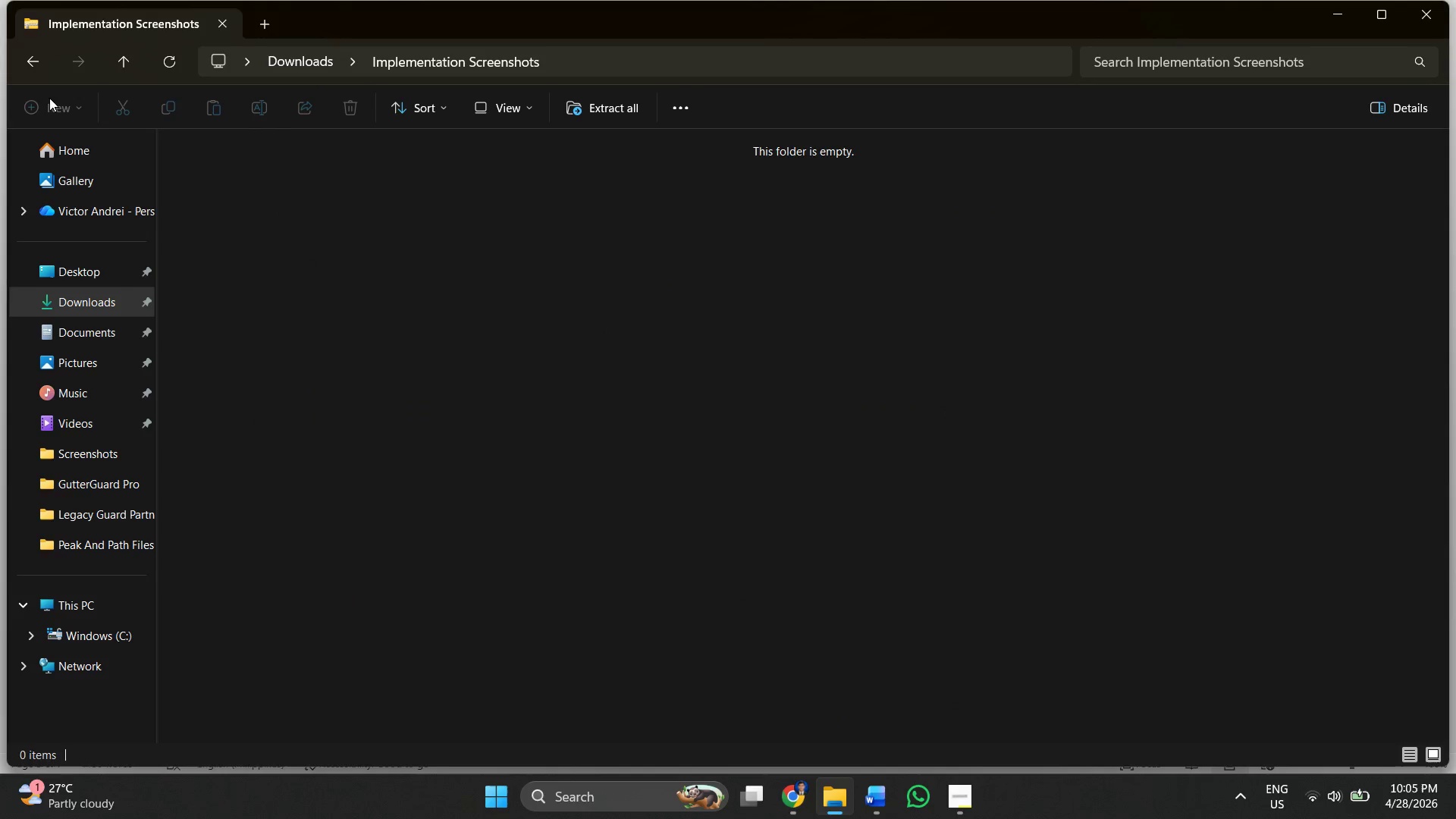 
left_click([42, 57])
 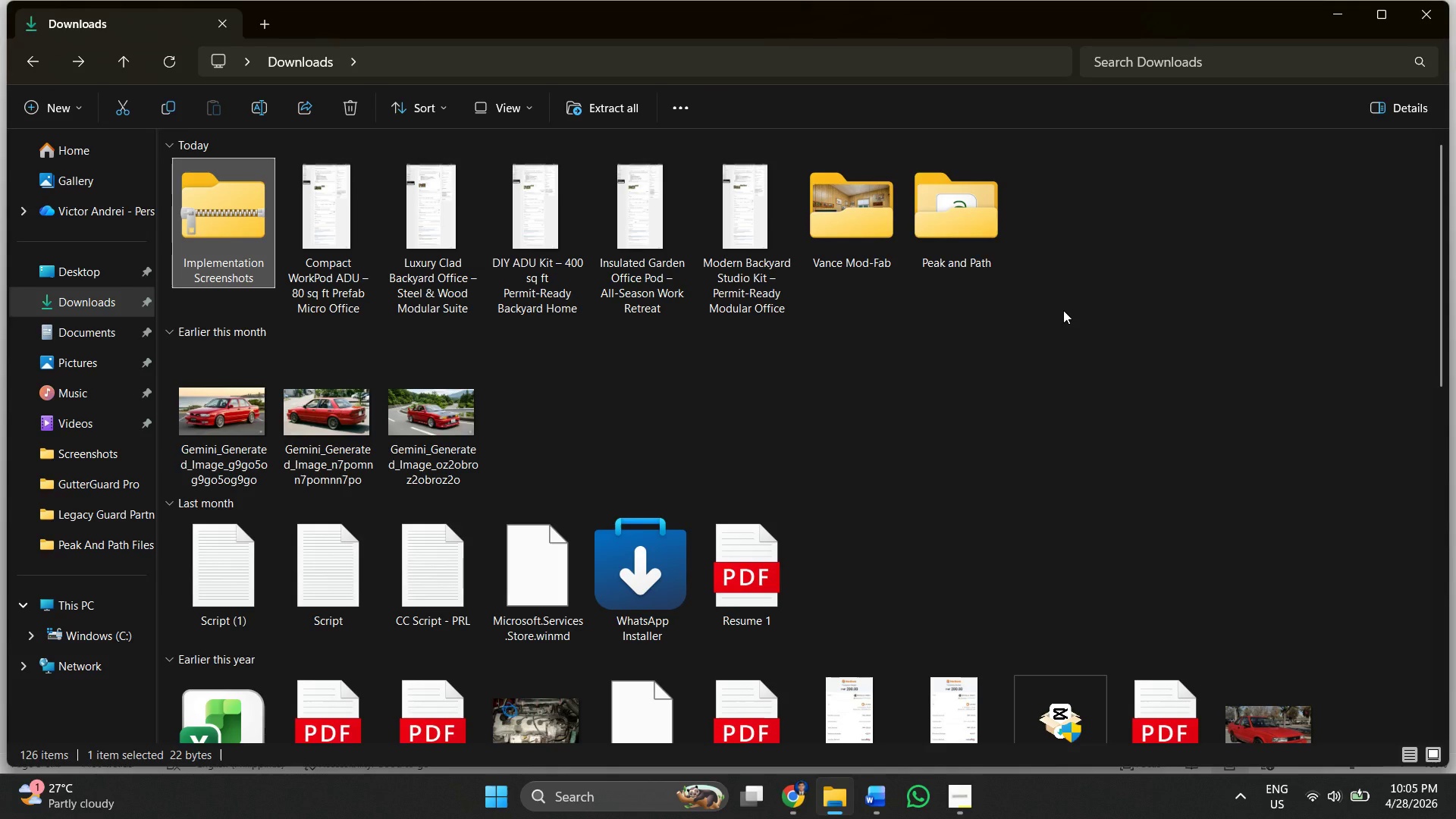 
wait(5.94)
 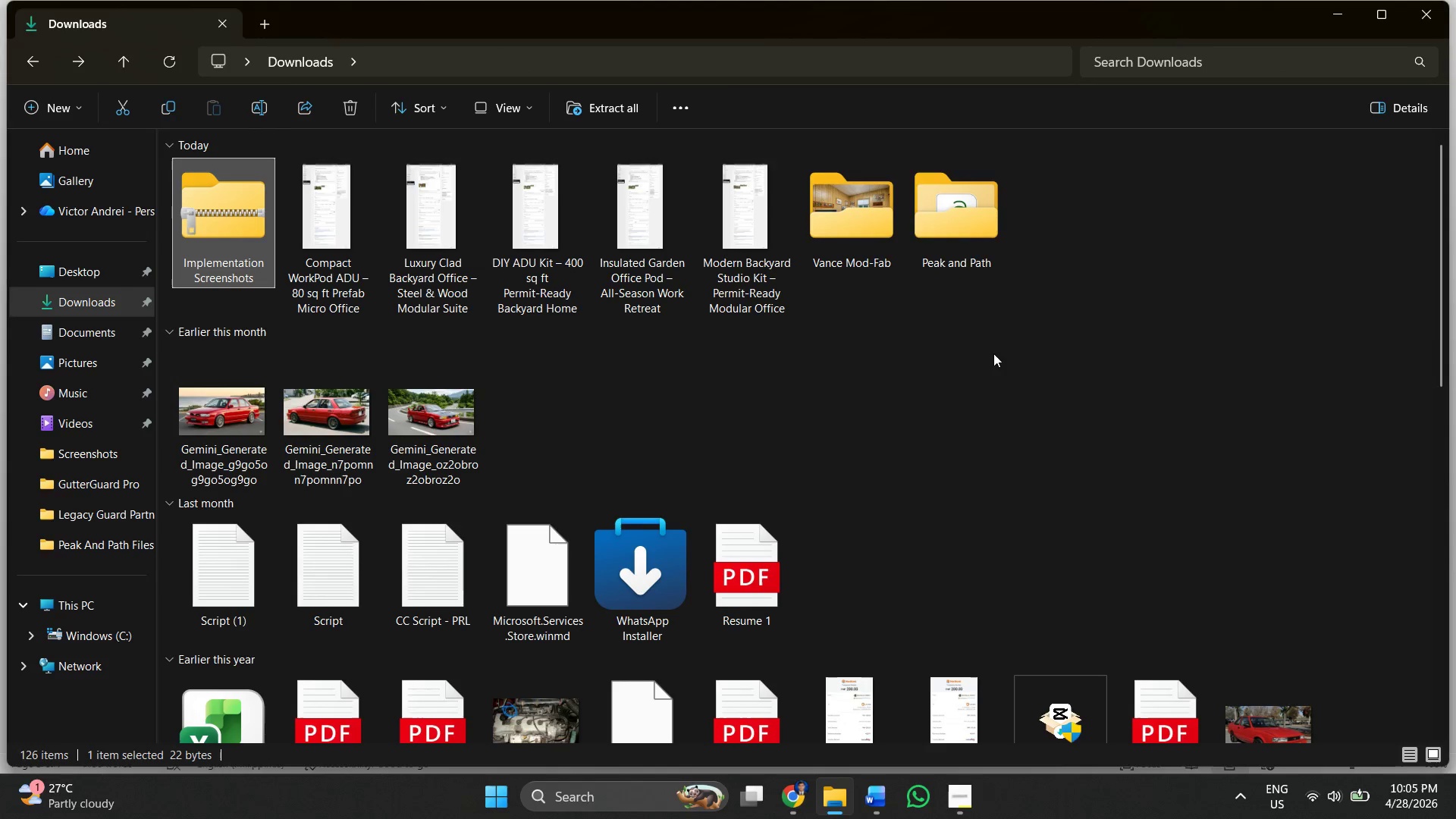 
left_click([1063, 310])
 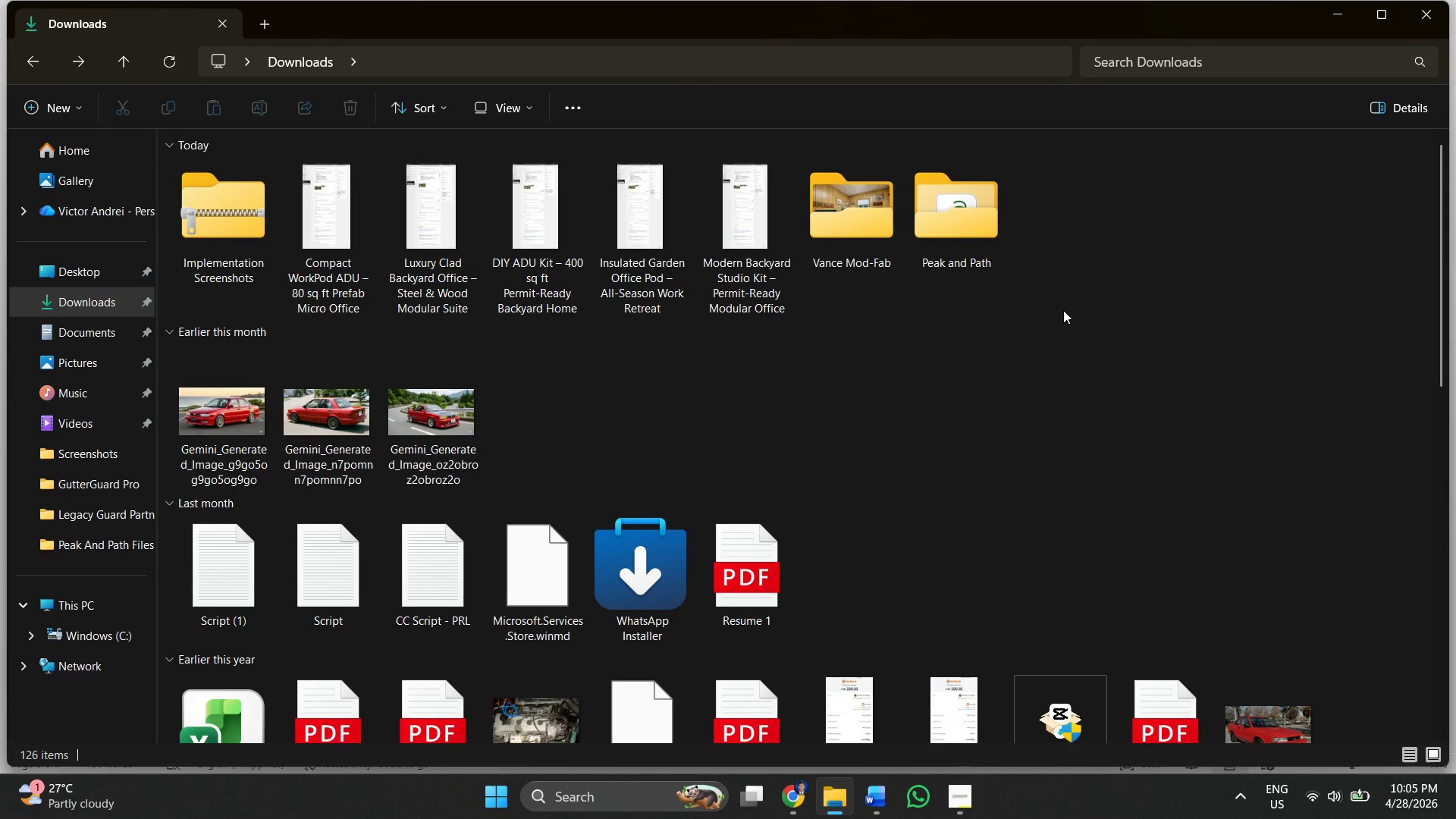 
key(Control+R)
 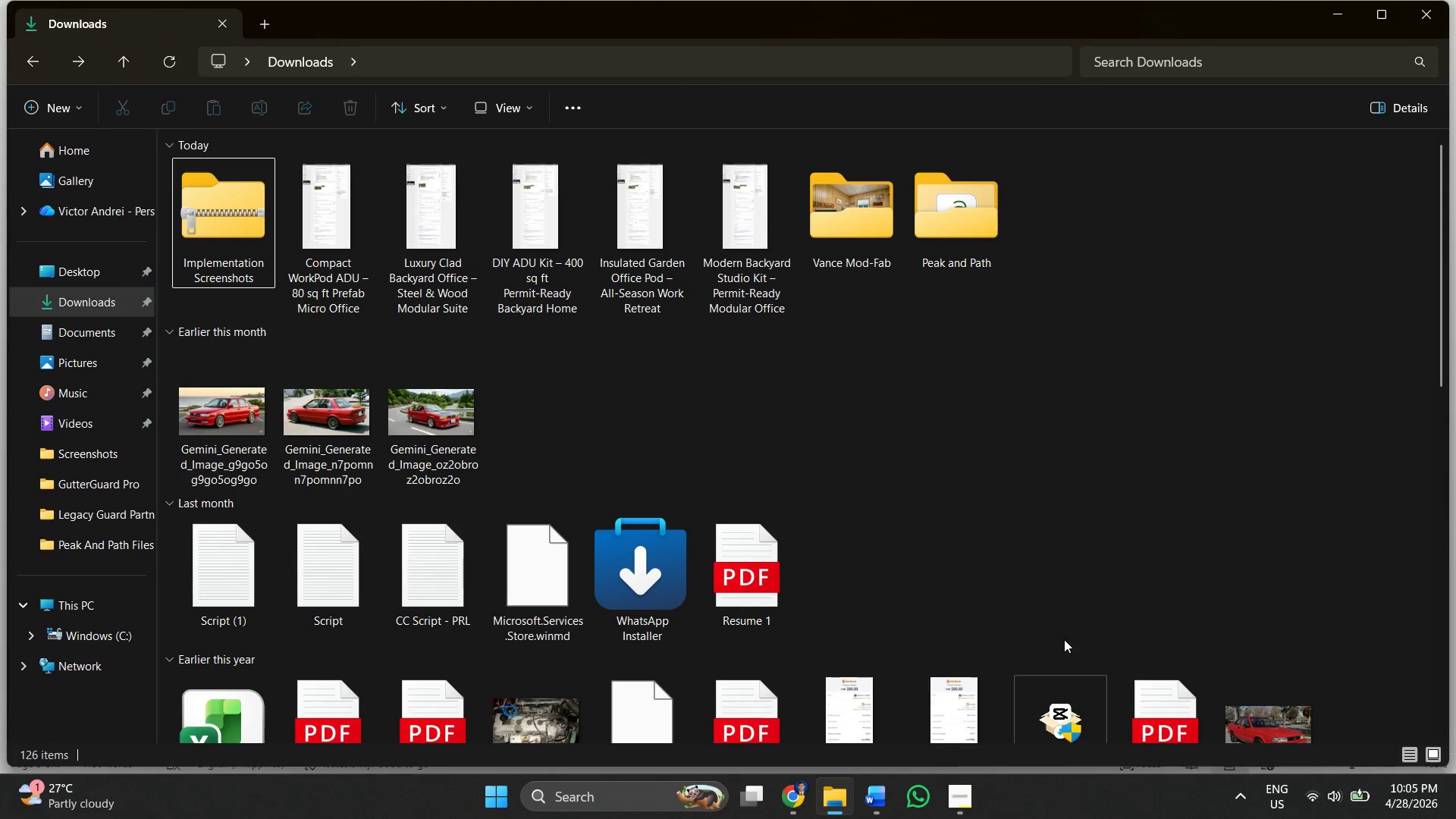 
mouse_move([836, 792])
 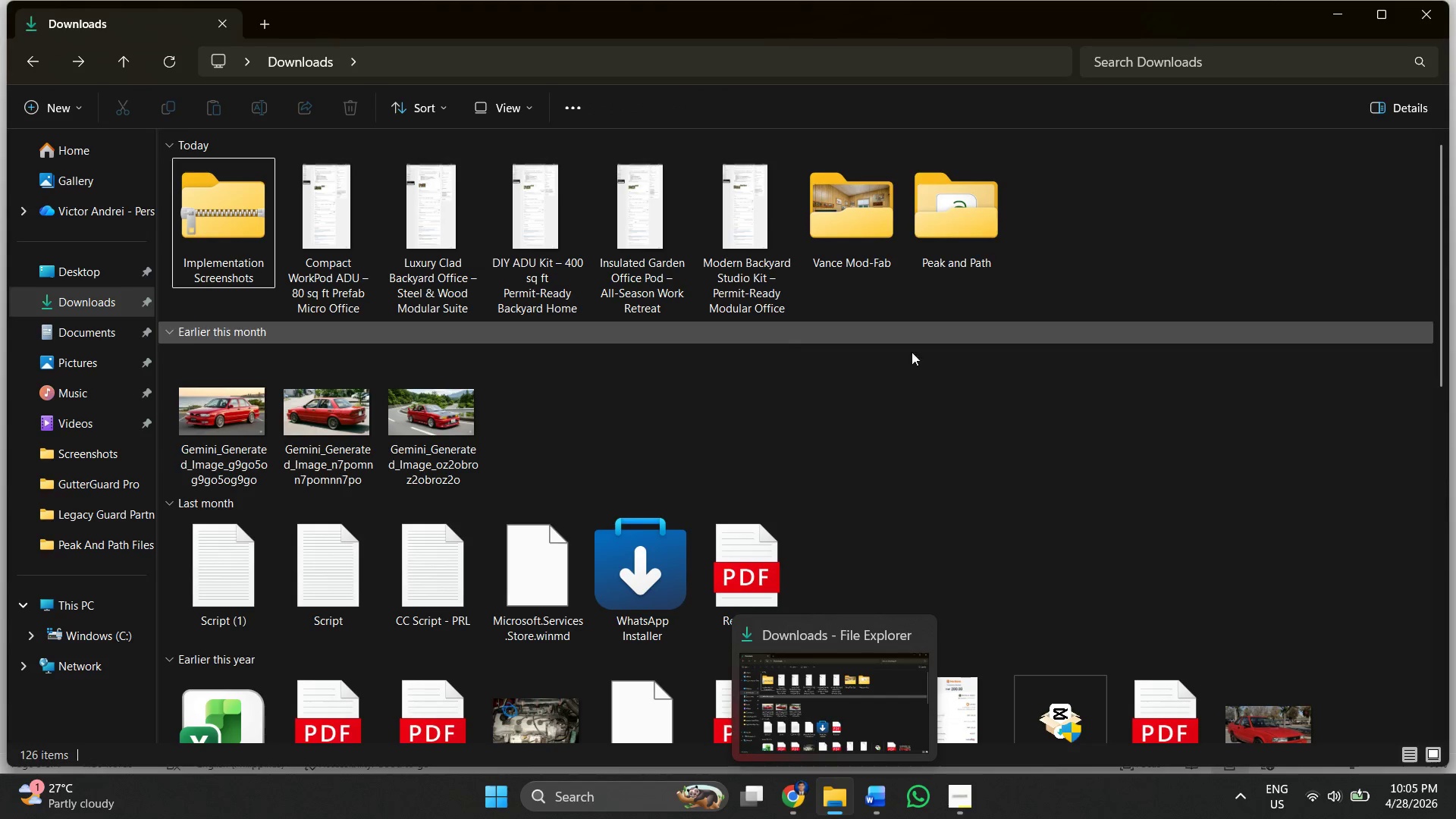 
left_click([933, 363])
 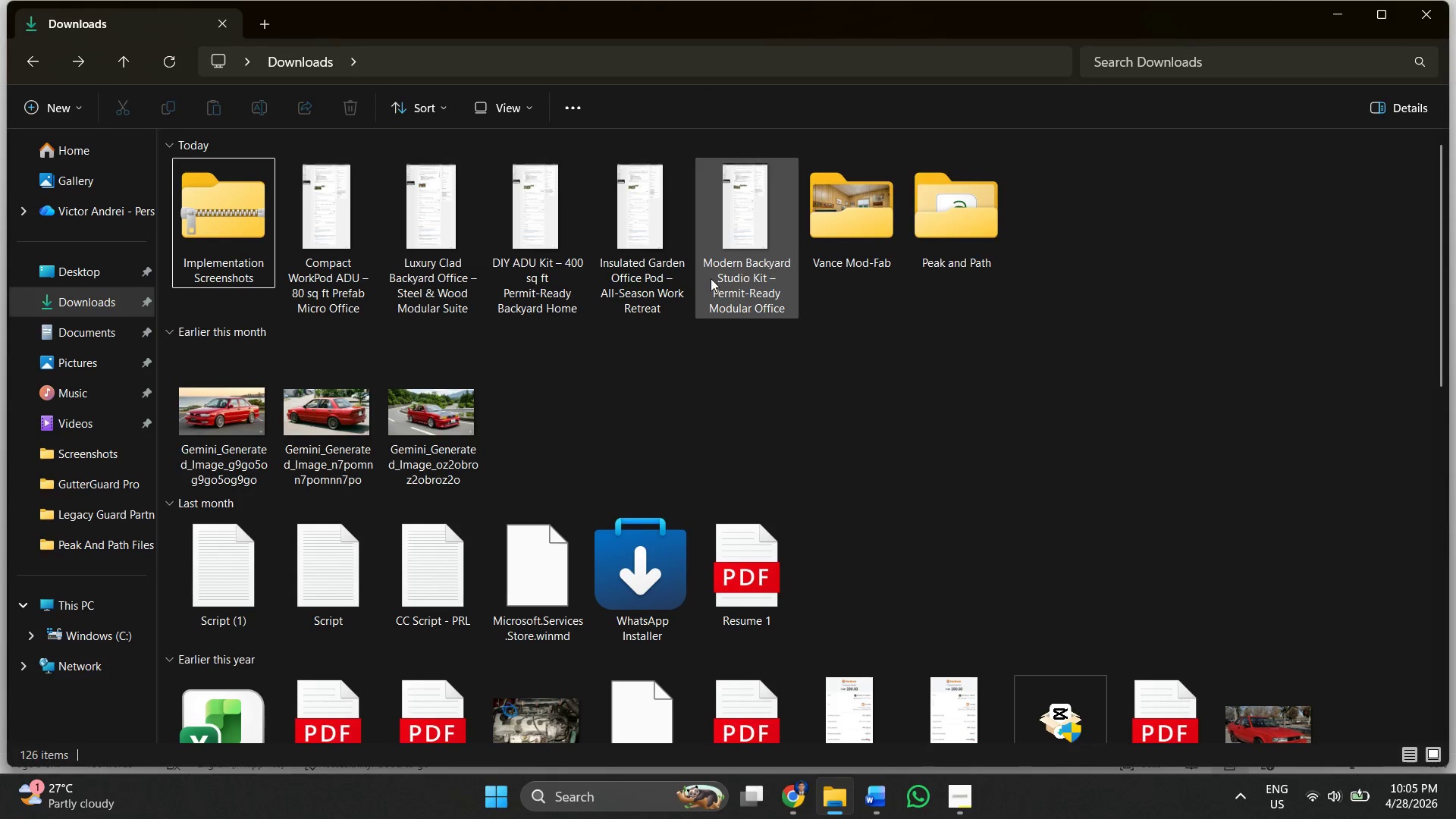 
hold_key(key=ControlLeft, duration=3.94)
double_click([664, 262])
 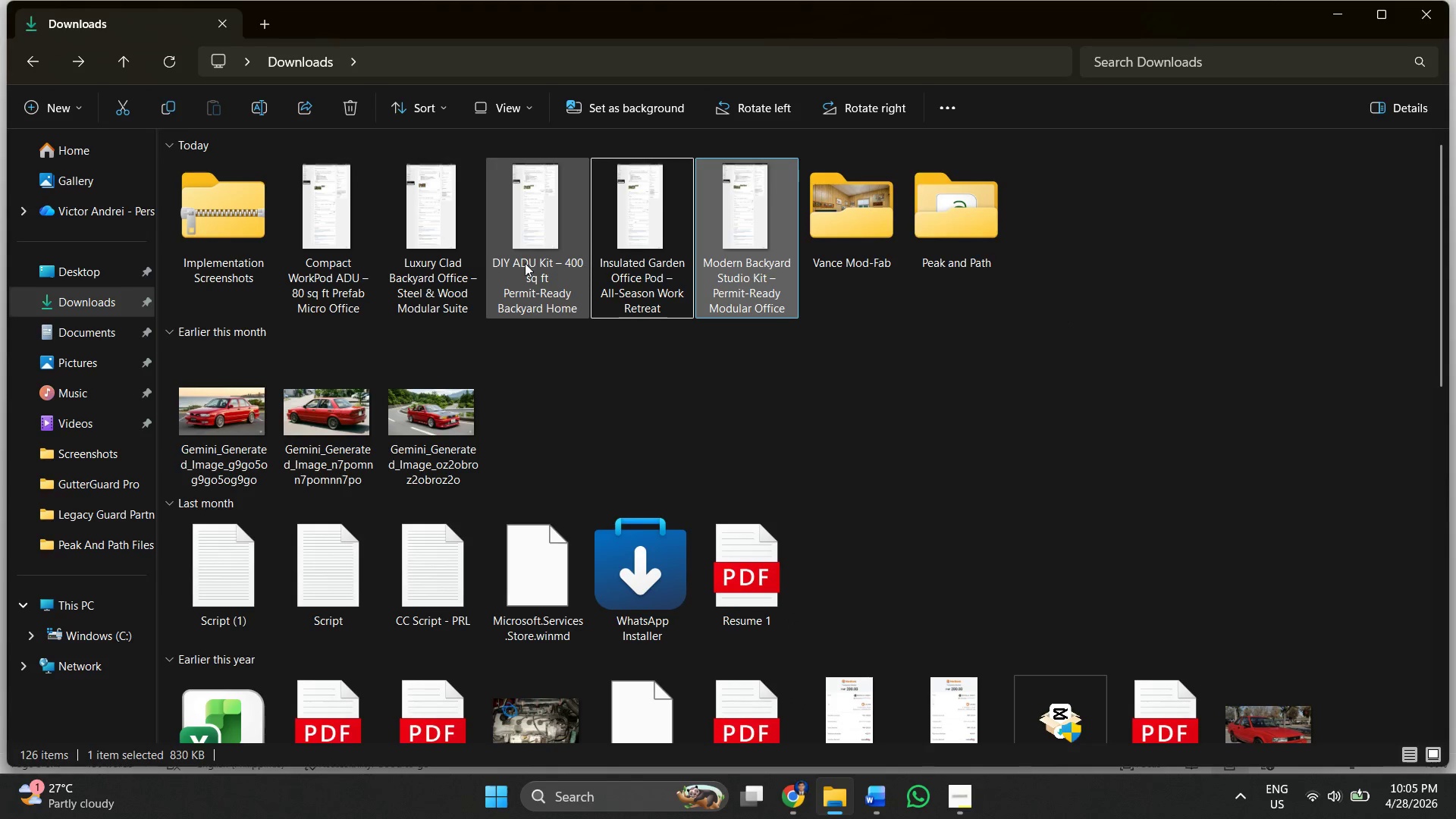 
double_click([495, 262])
 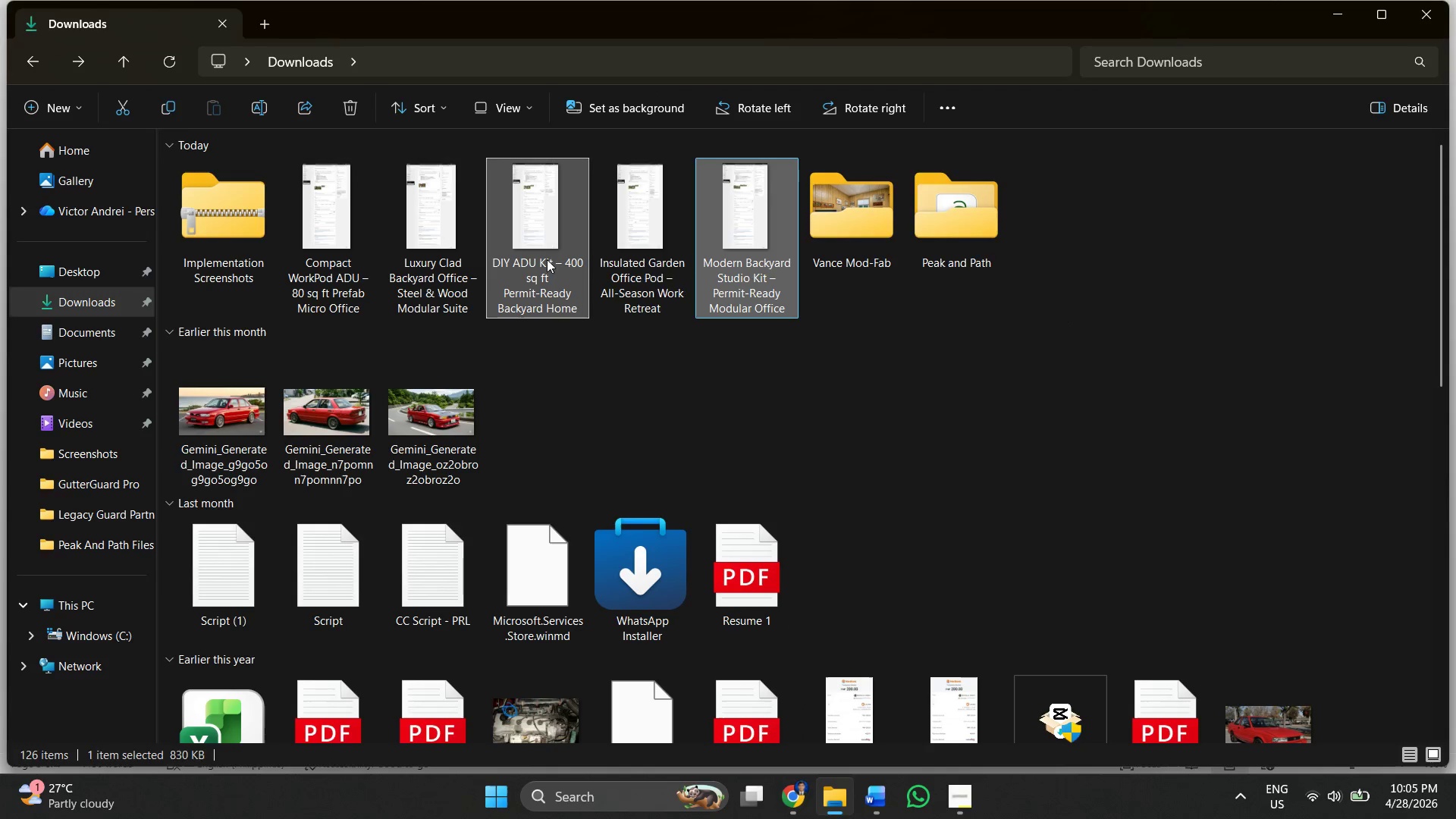 
left_click([629, 251])
 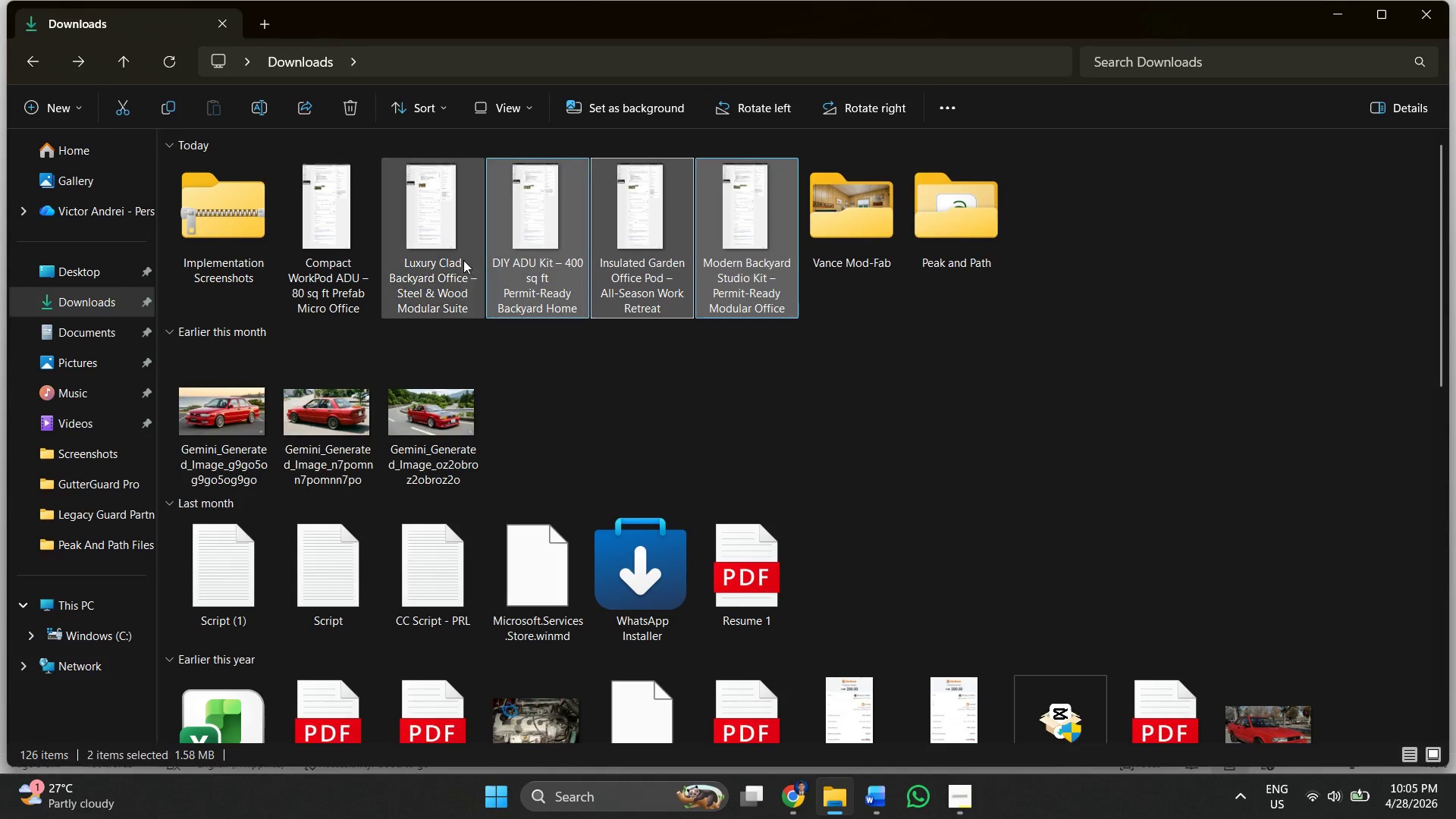 
left_click([453, 260])
 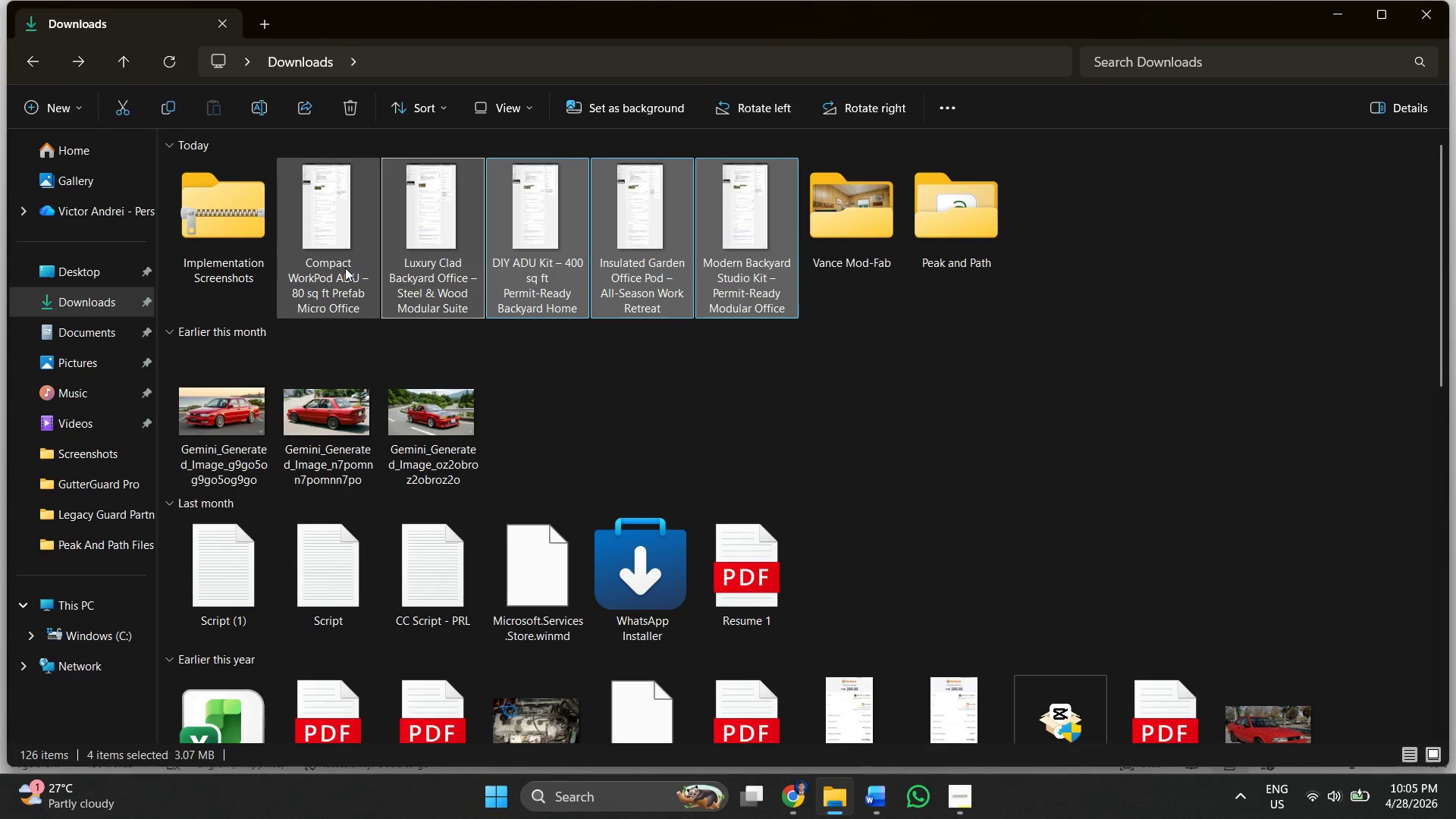 
left_click([322, 270])
 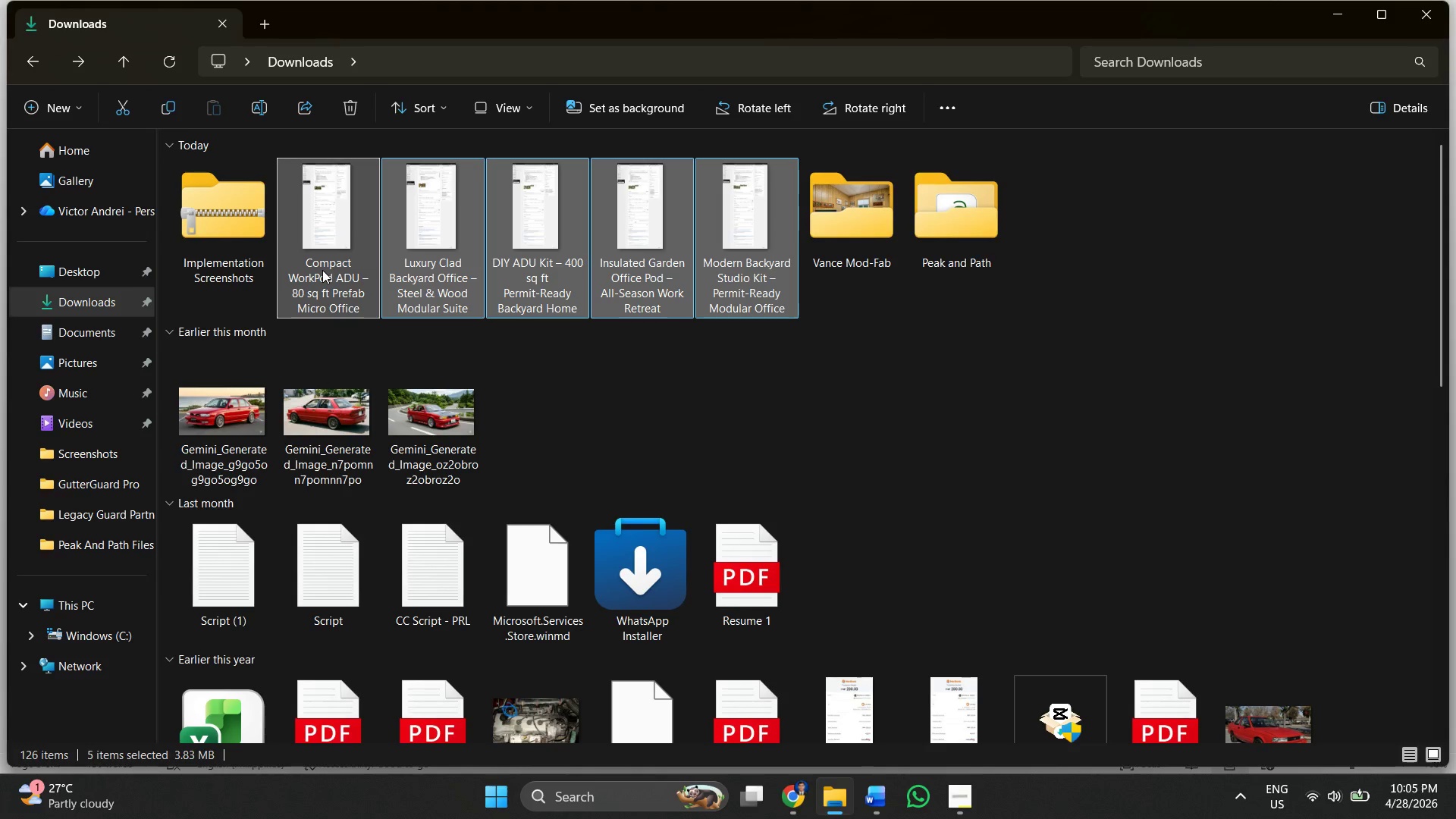 
right_click([322, 270])
 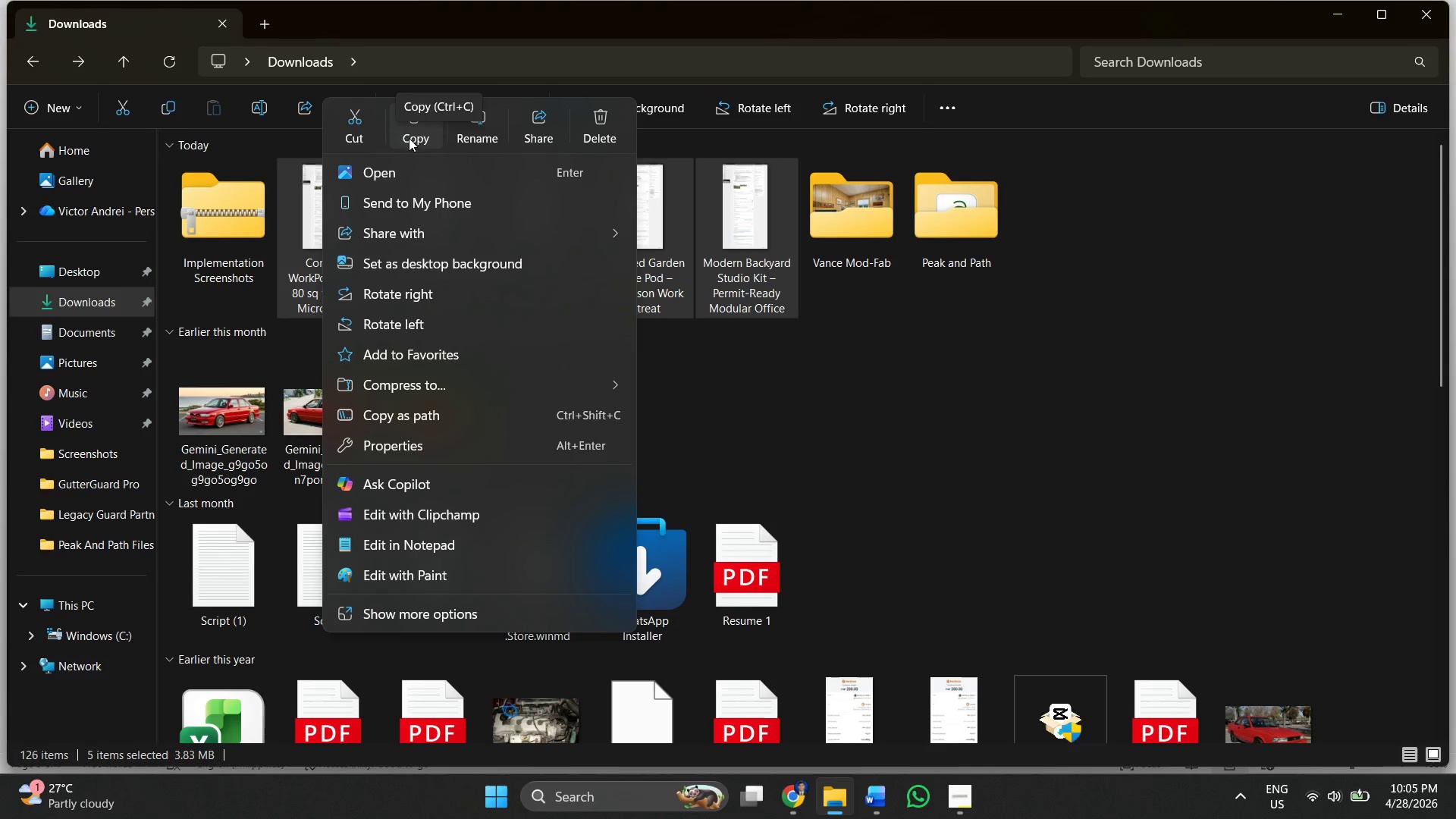 
wait(5.3)
 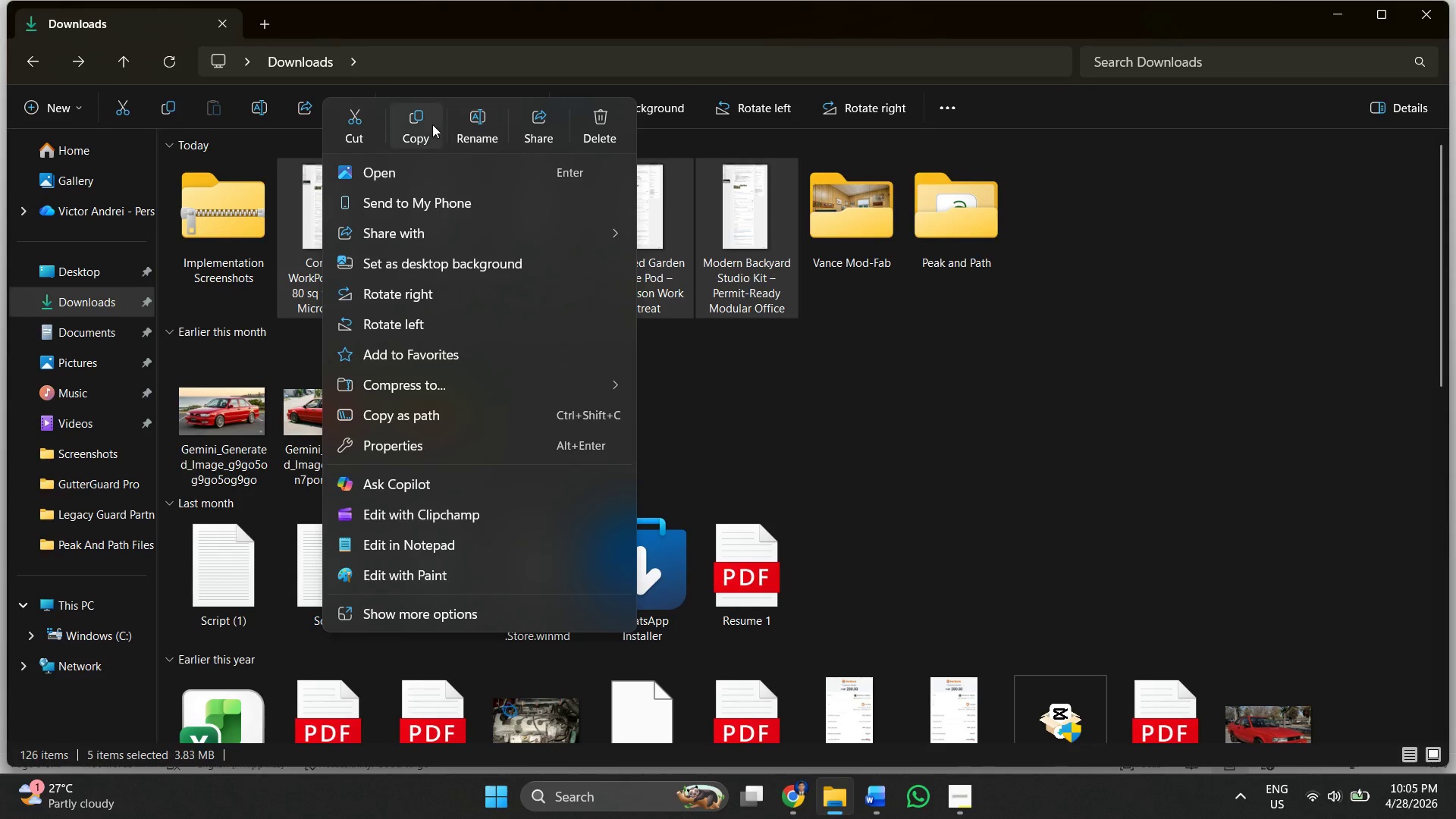 
double_click([199, 233])
 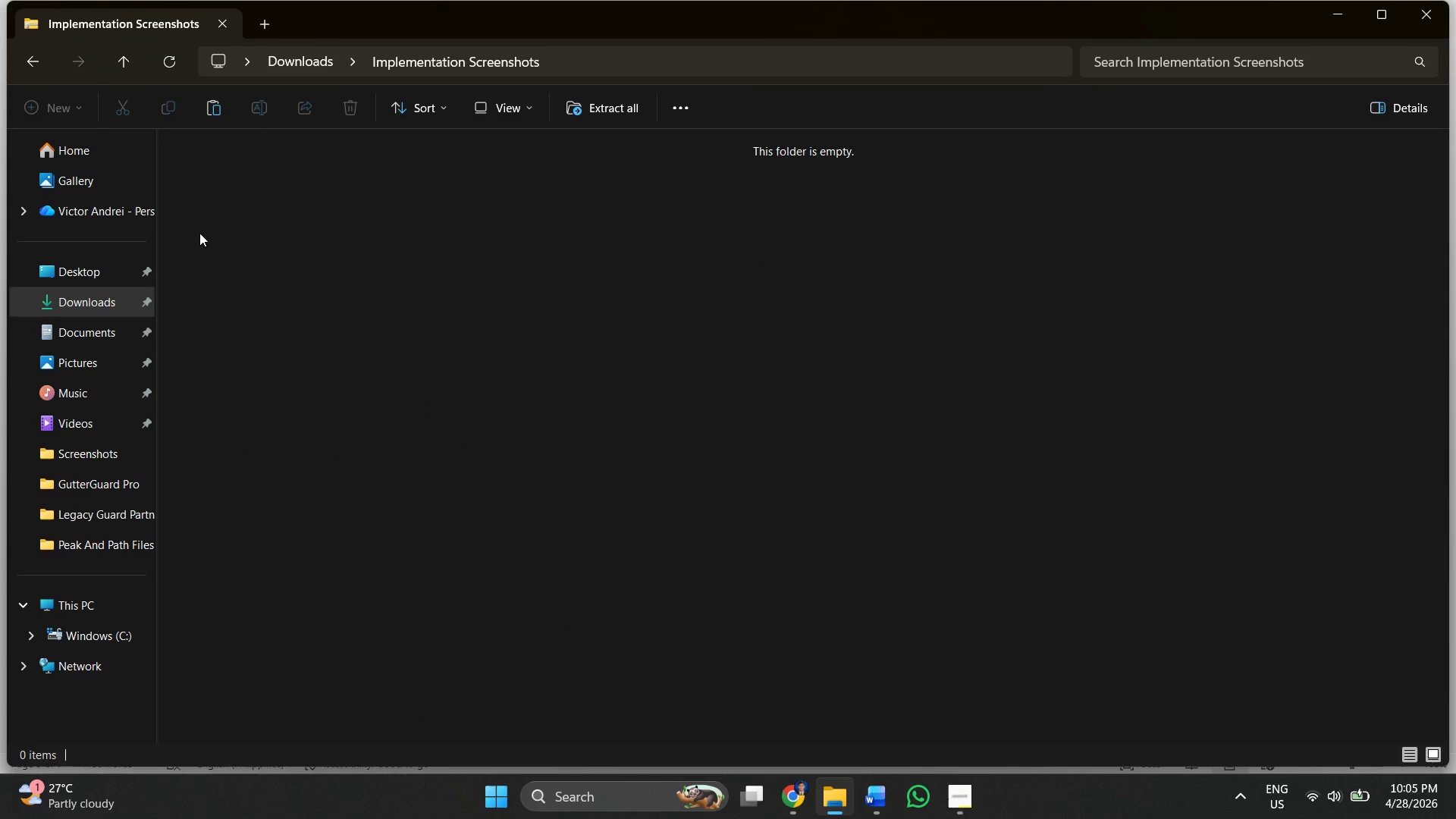 
key(Control+V)
 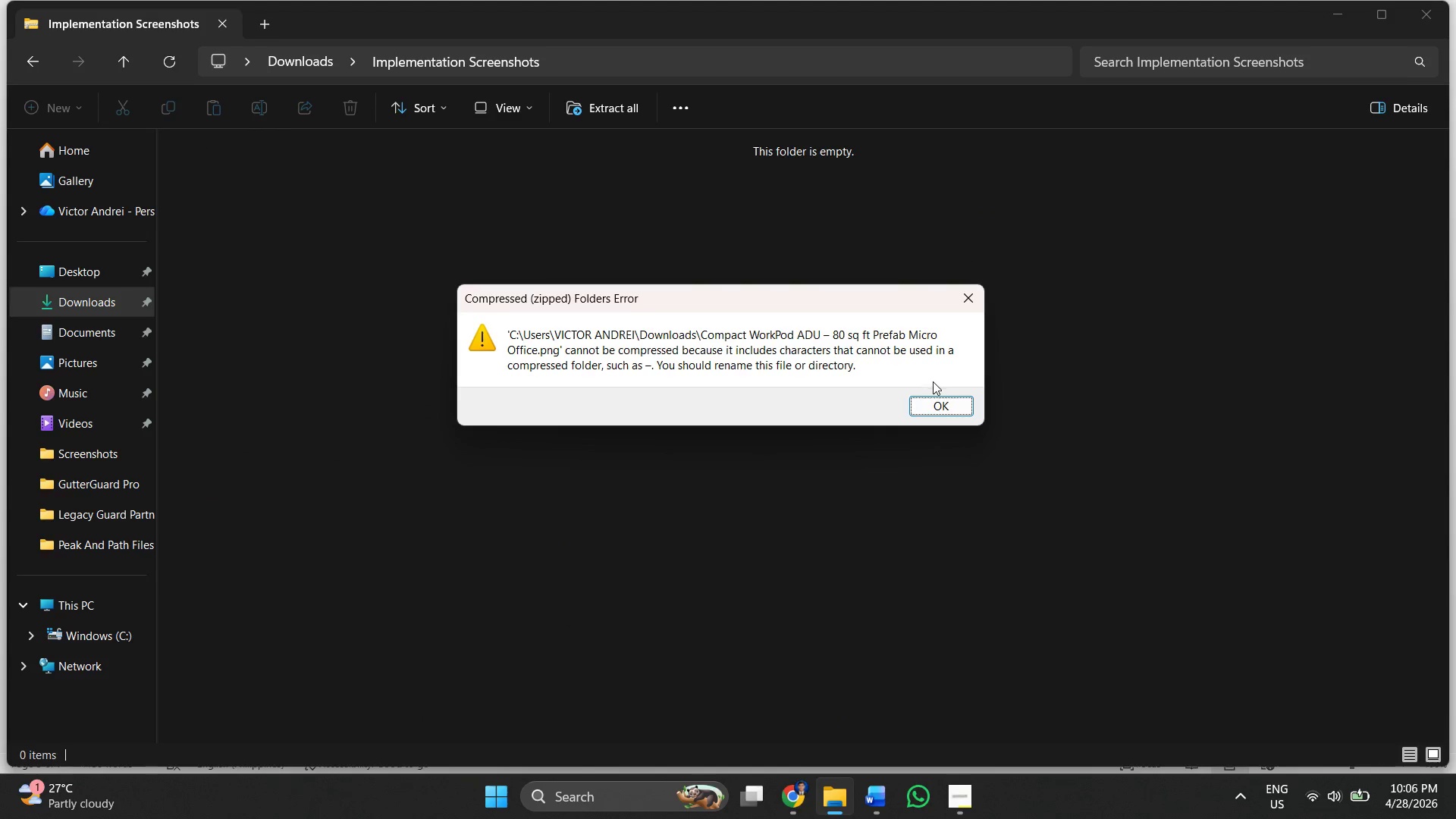 
left_click([932, 400])
 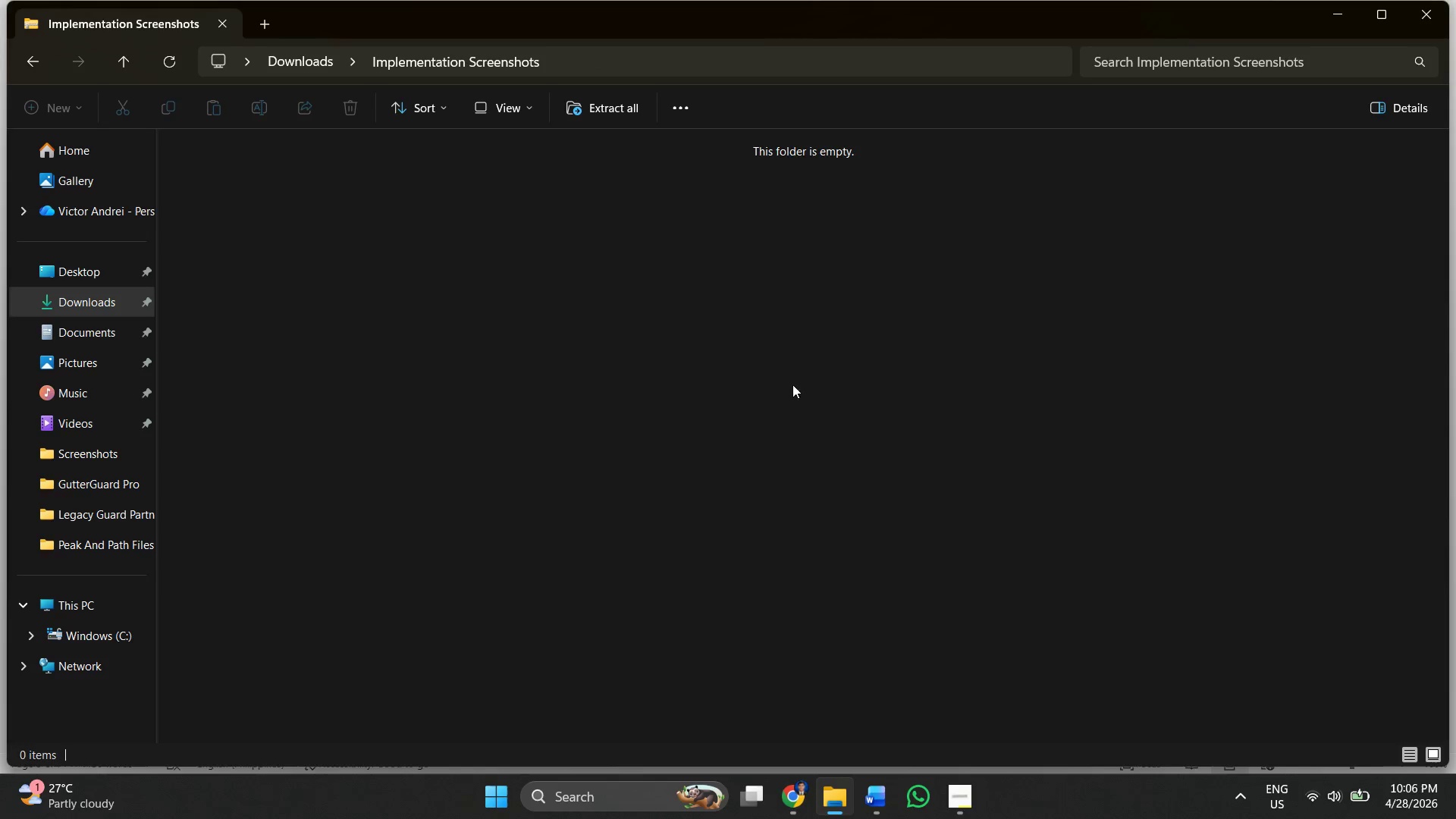 
left_click([757, 356])
 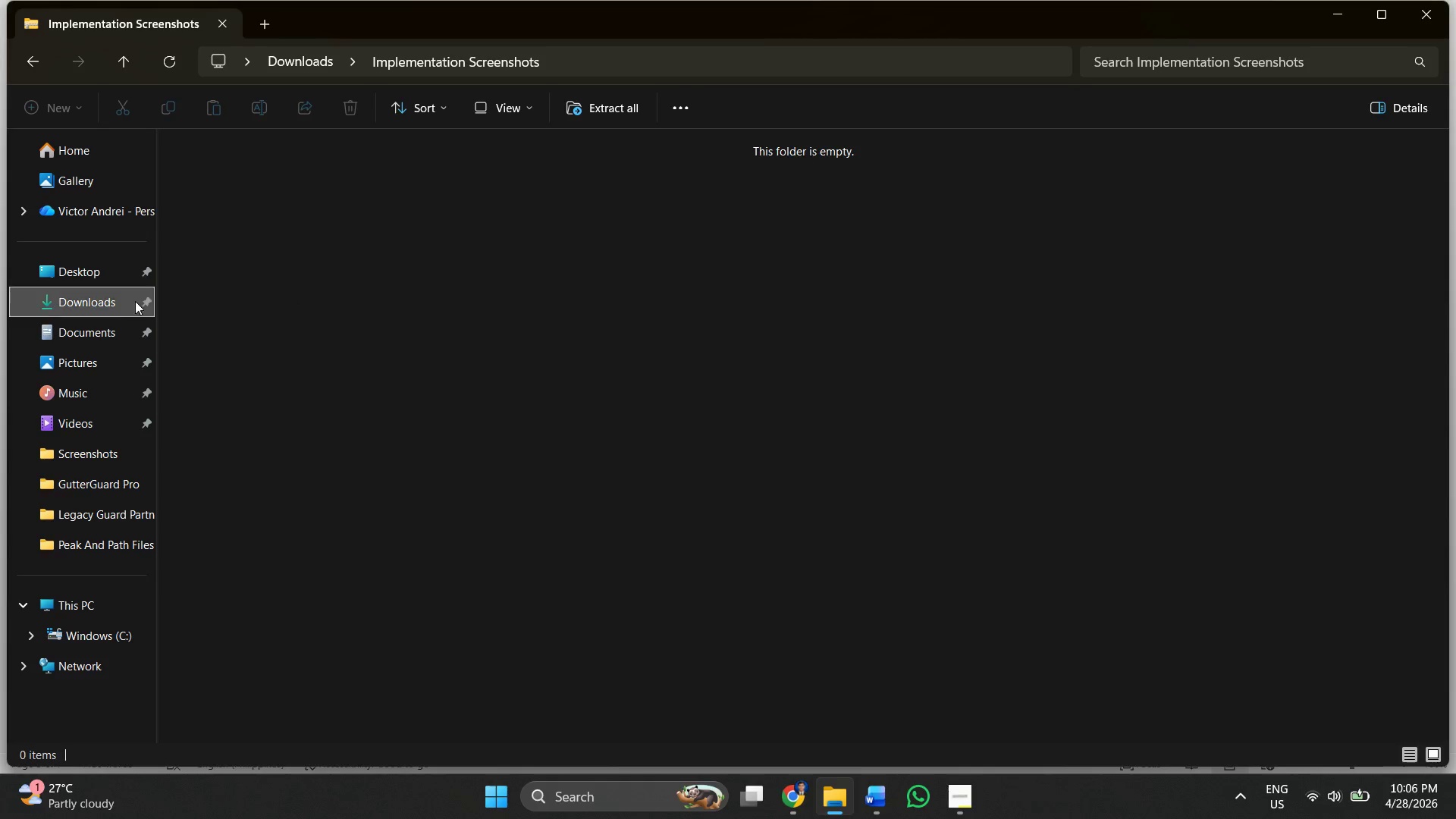 
left_click([111, 302])
 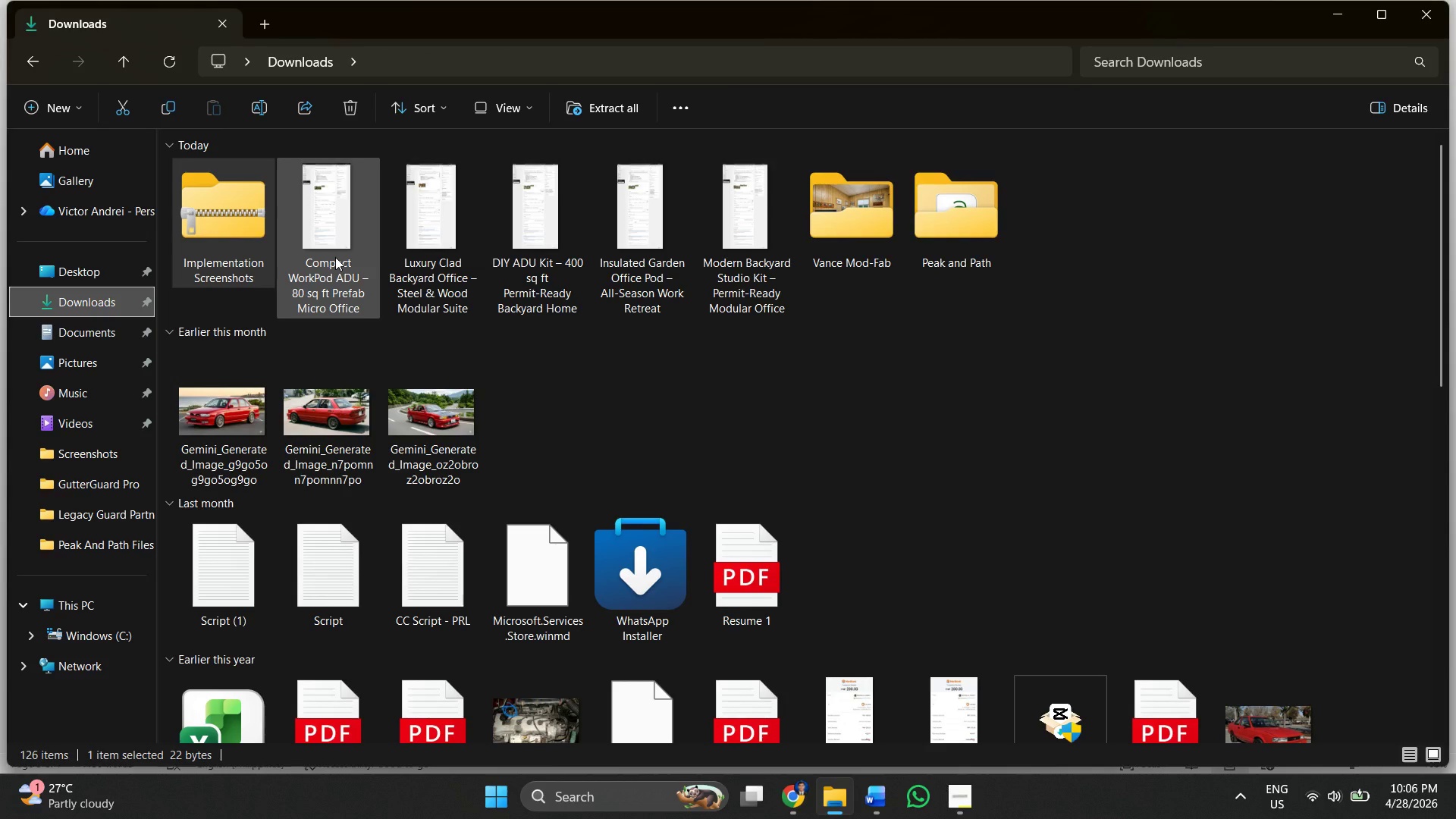 
left_click_drag(start_coordinate=[335, 257], to_coordinate=[206, 224])
 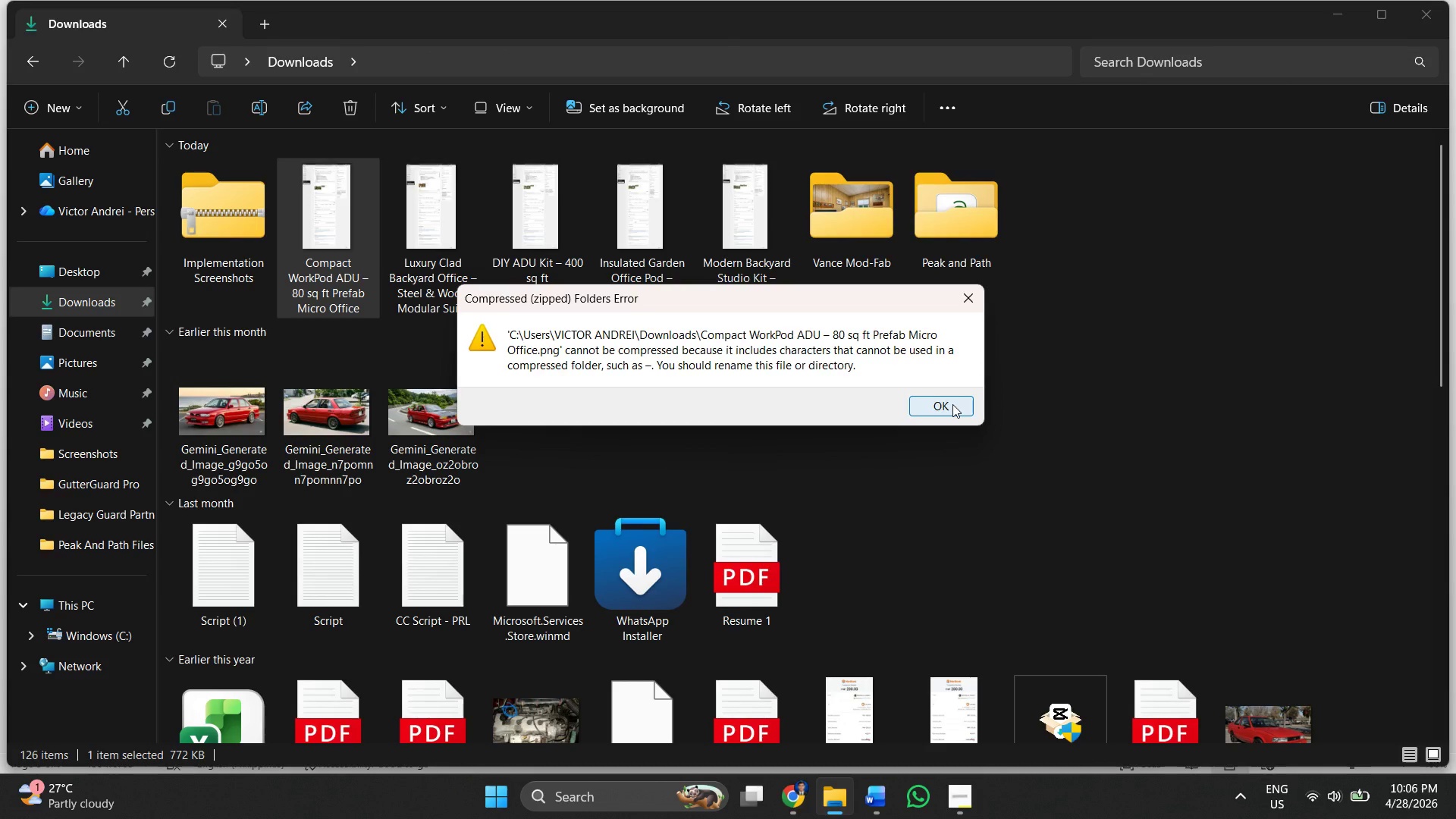 
wait(9.12)
 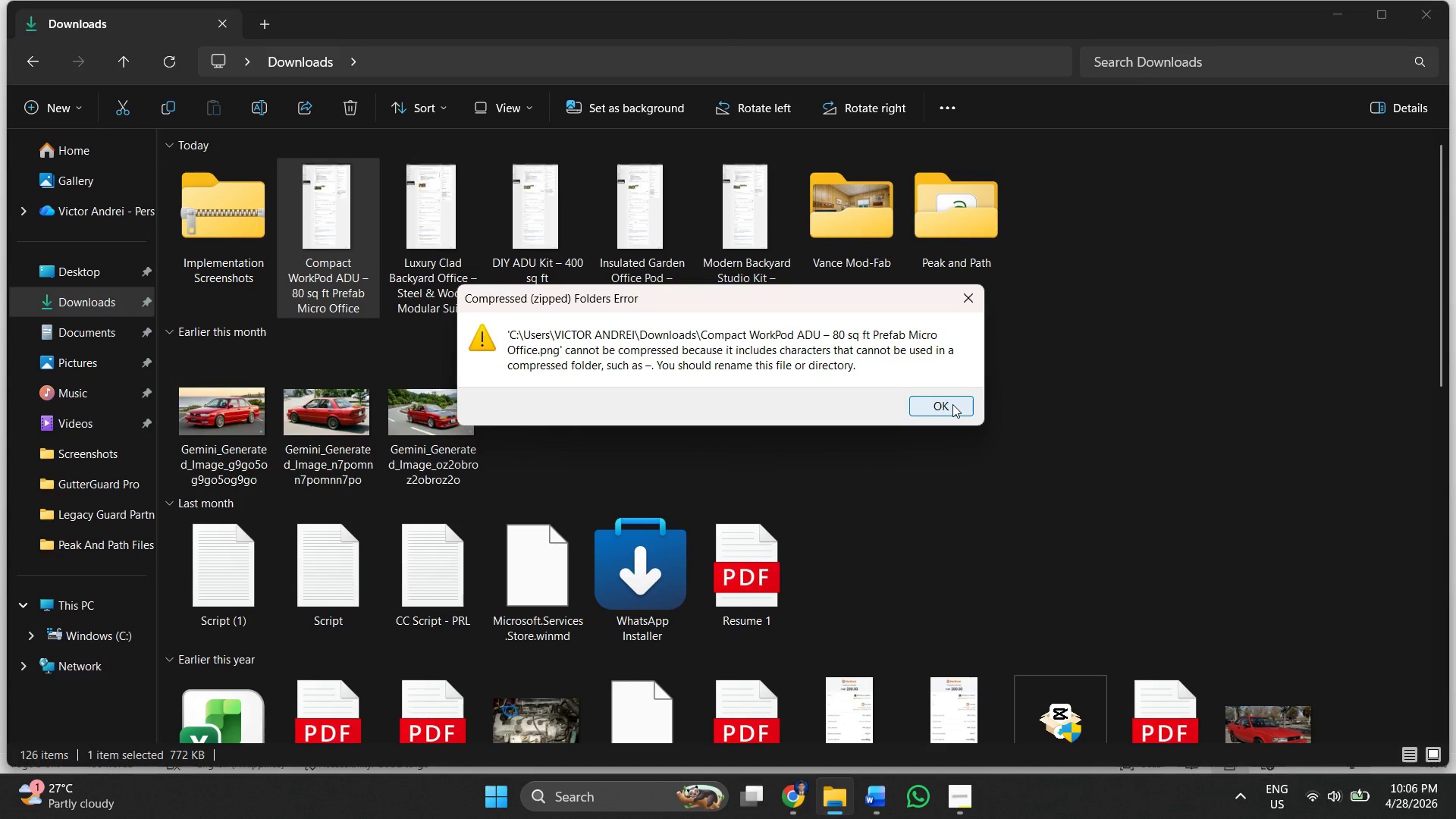 
left_click([952, 404])
 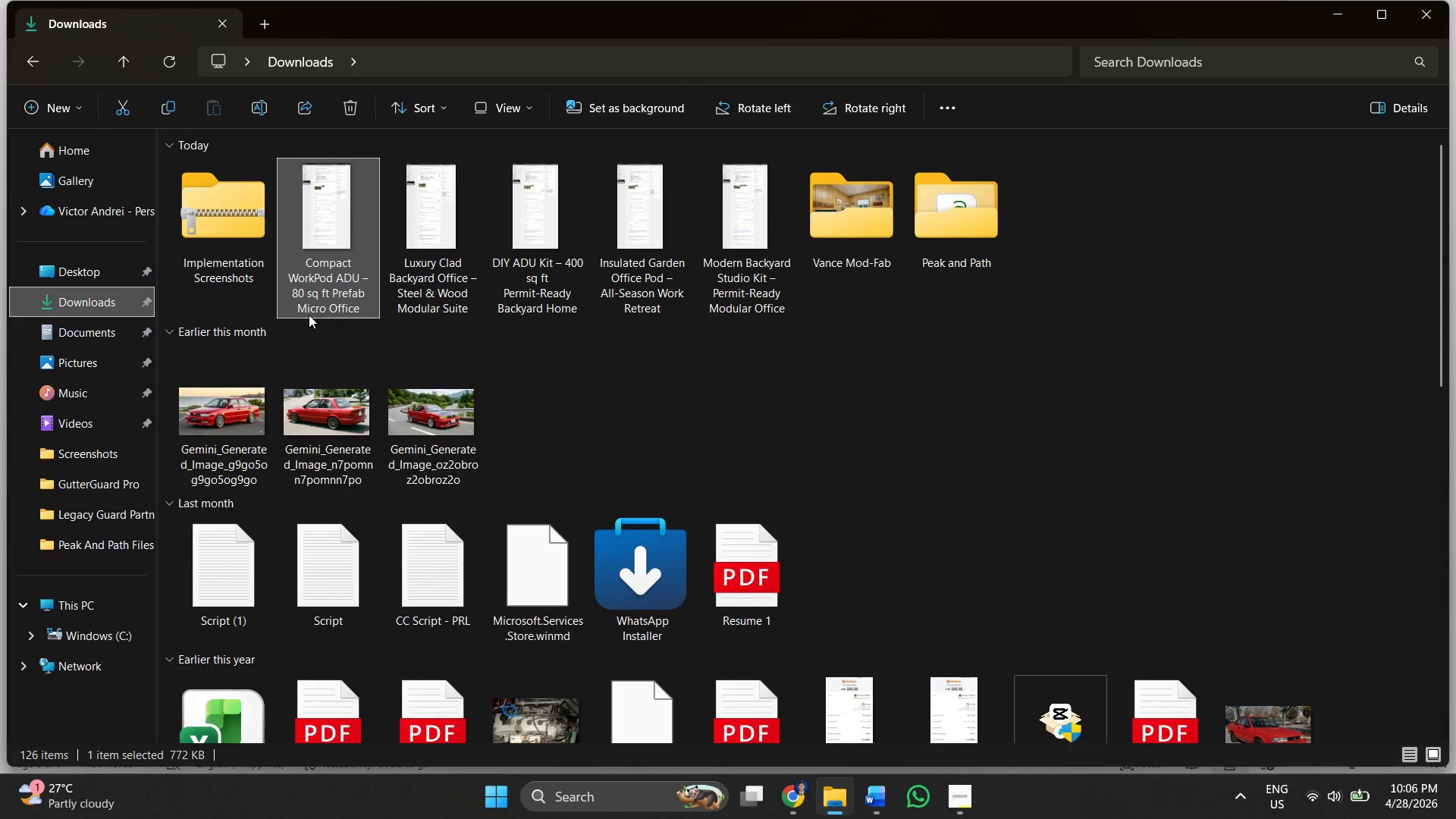 
left_click([315, 279])
 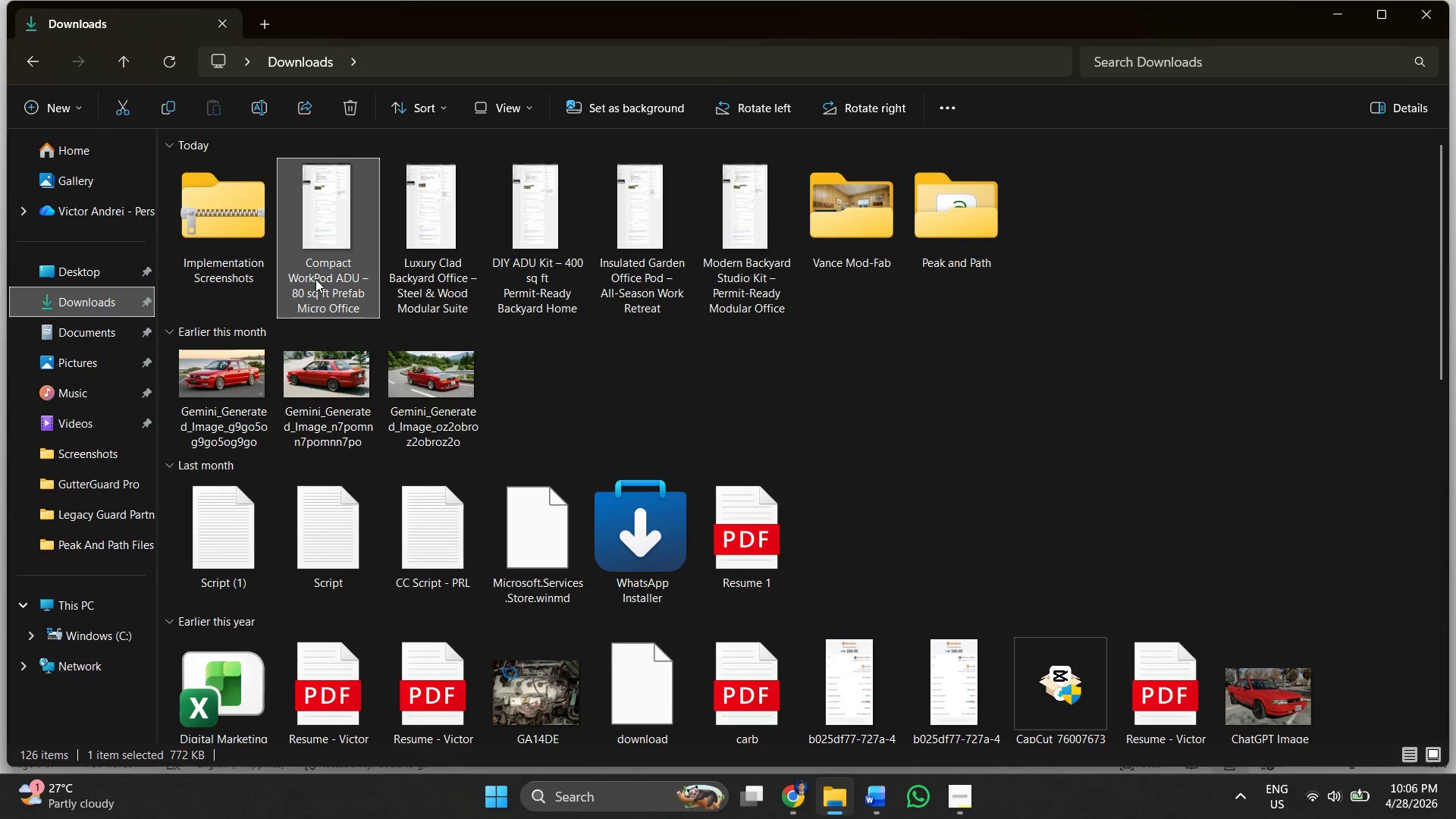 
right_click([315, 279])
 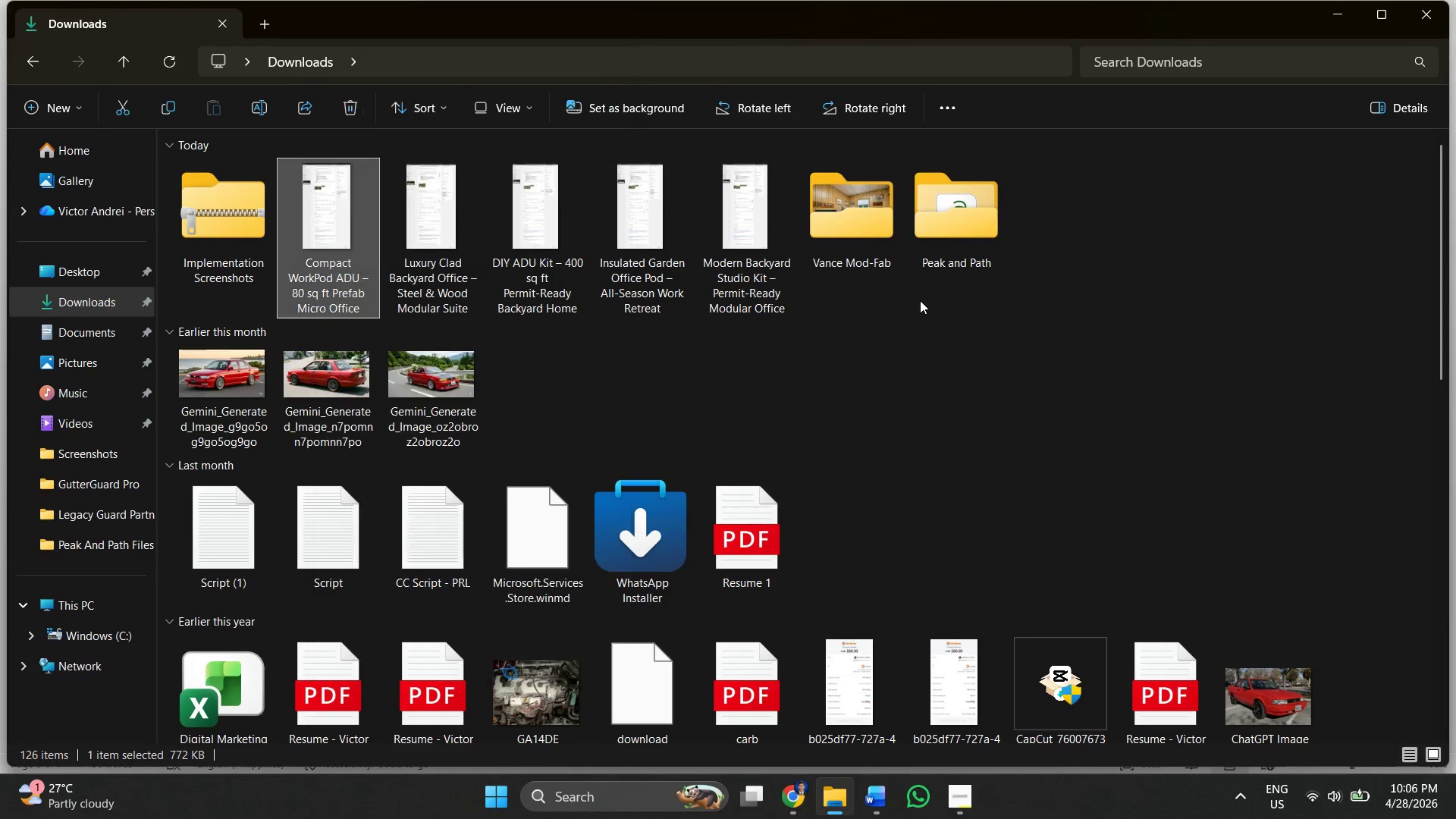 
double_click([755, 293])
 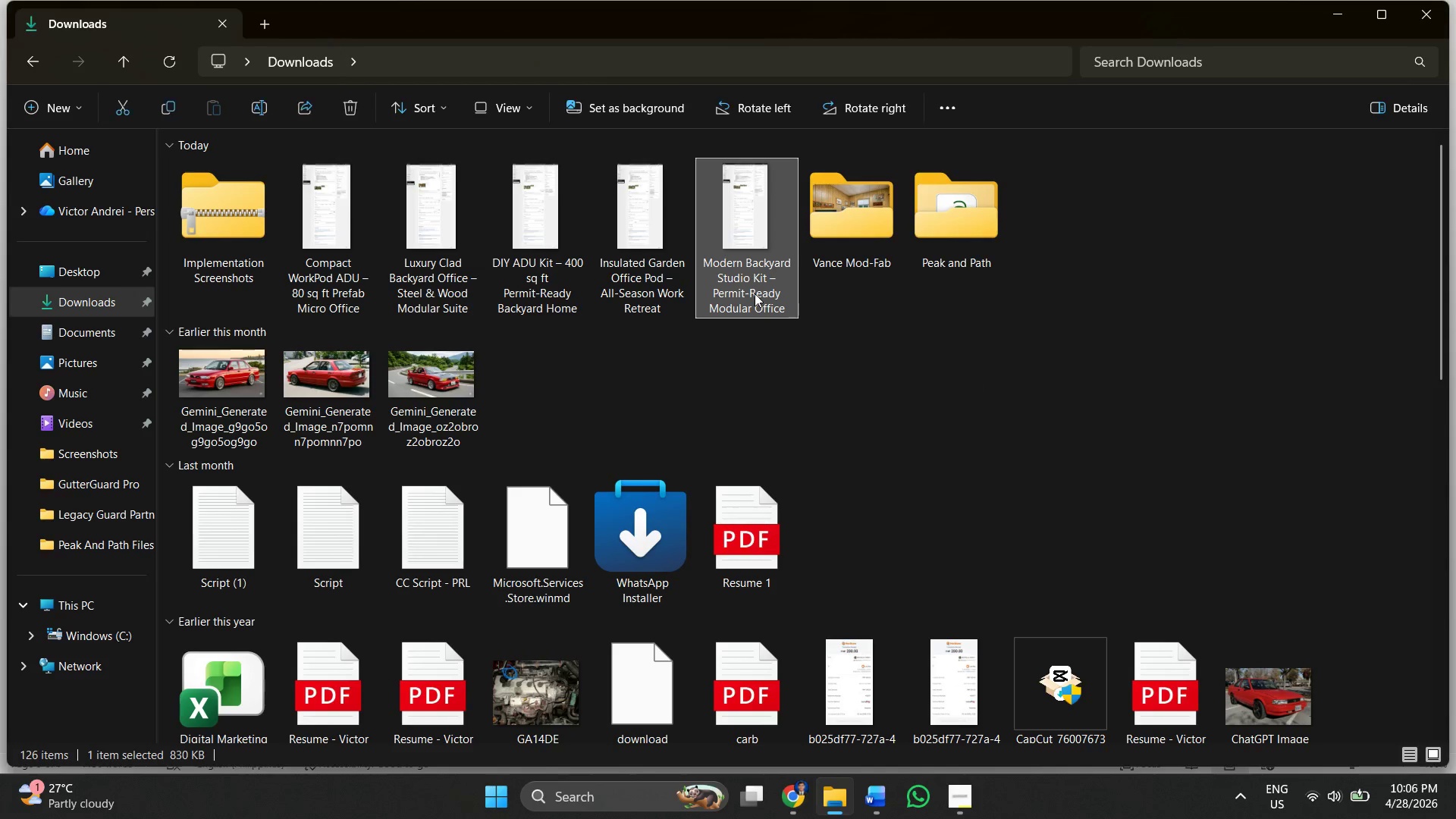 
right_click([754, 293])
 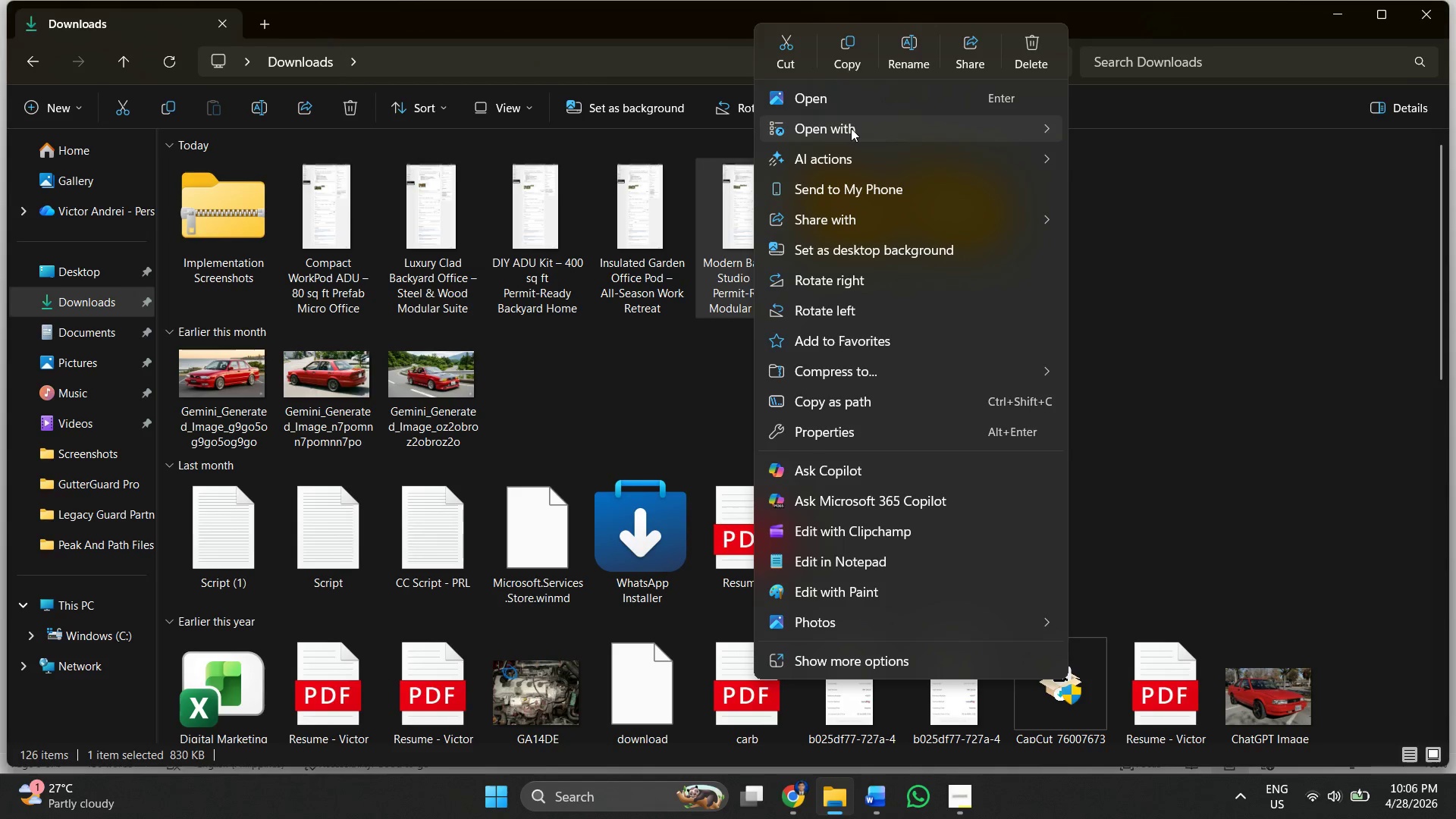 
left_click([903, 61])
 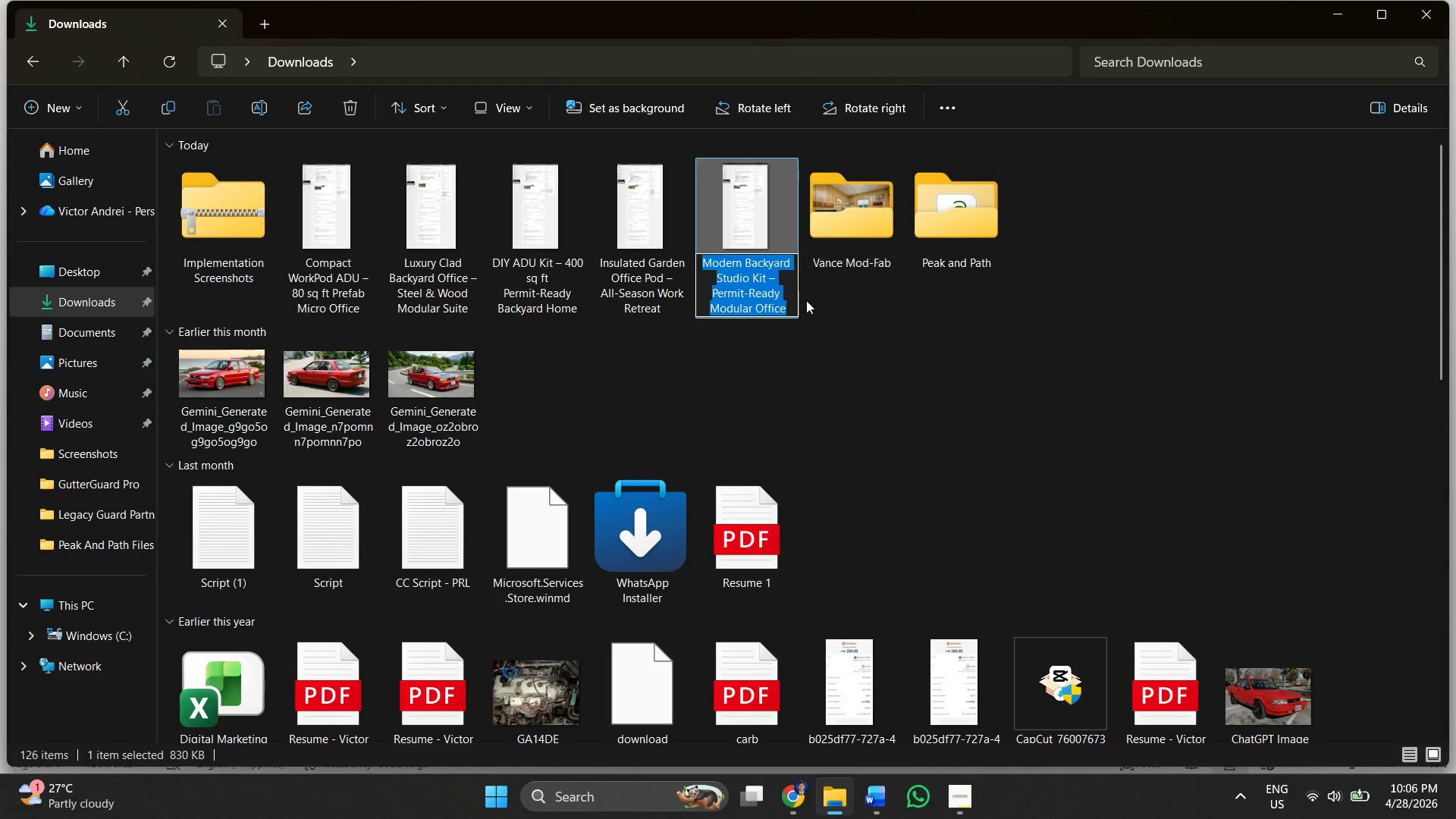 
left_click([795, 293])
 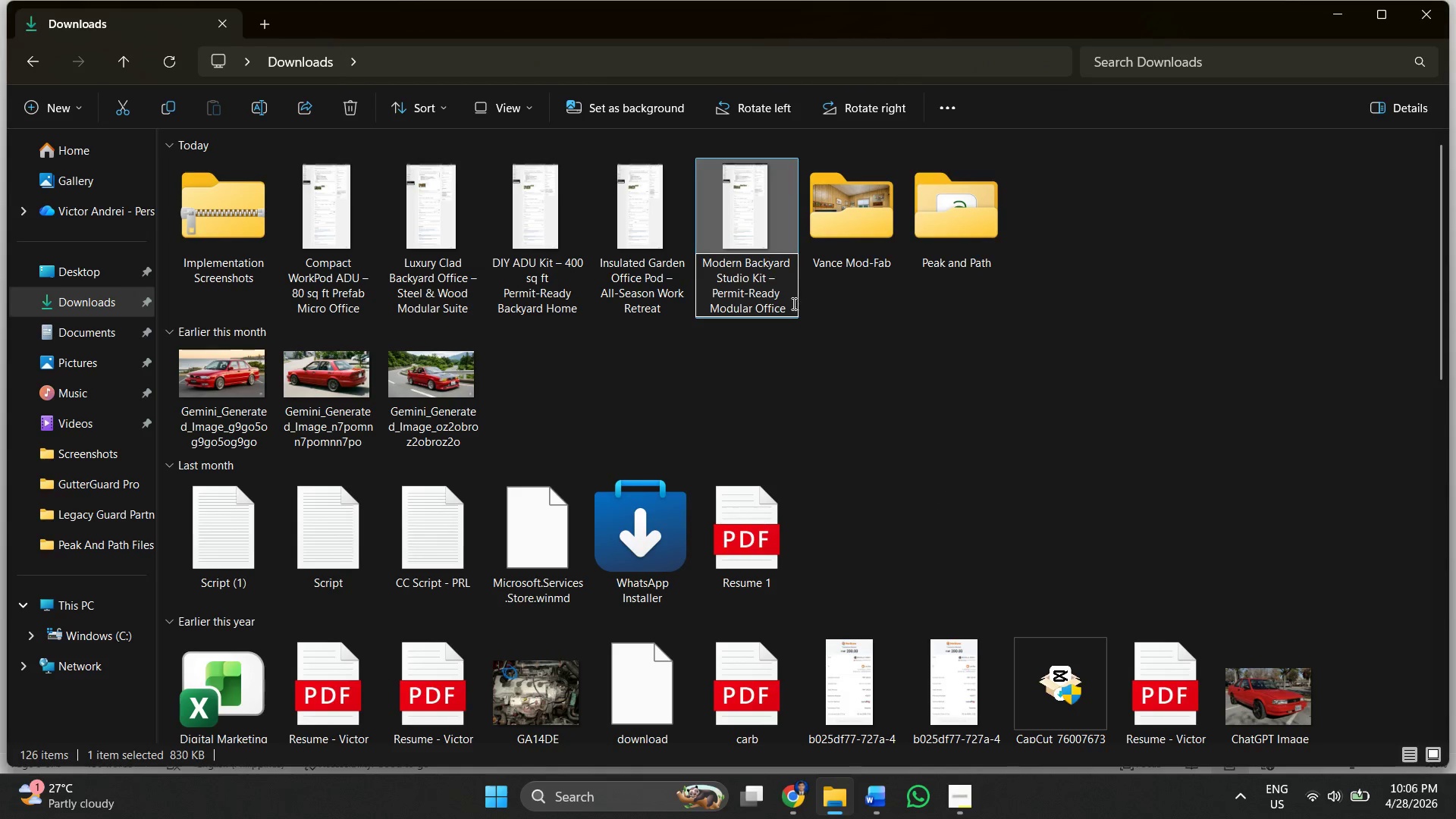 
left_click_drag(start_coordinate=[791, 305], to_coordinate=[712, 278])
 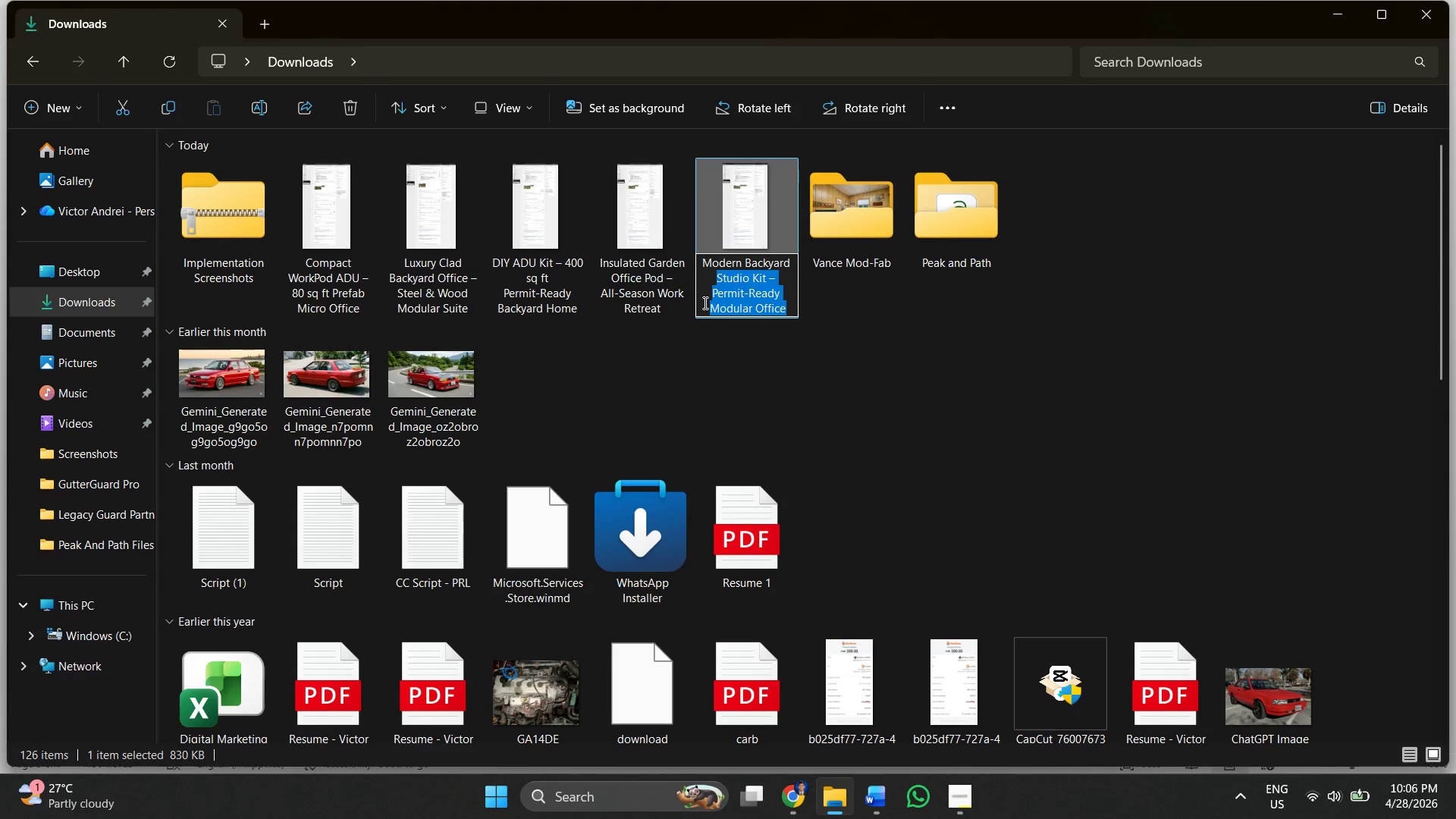 
key(Backspace)
 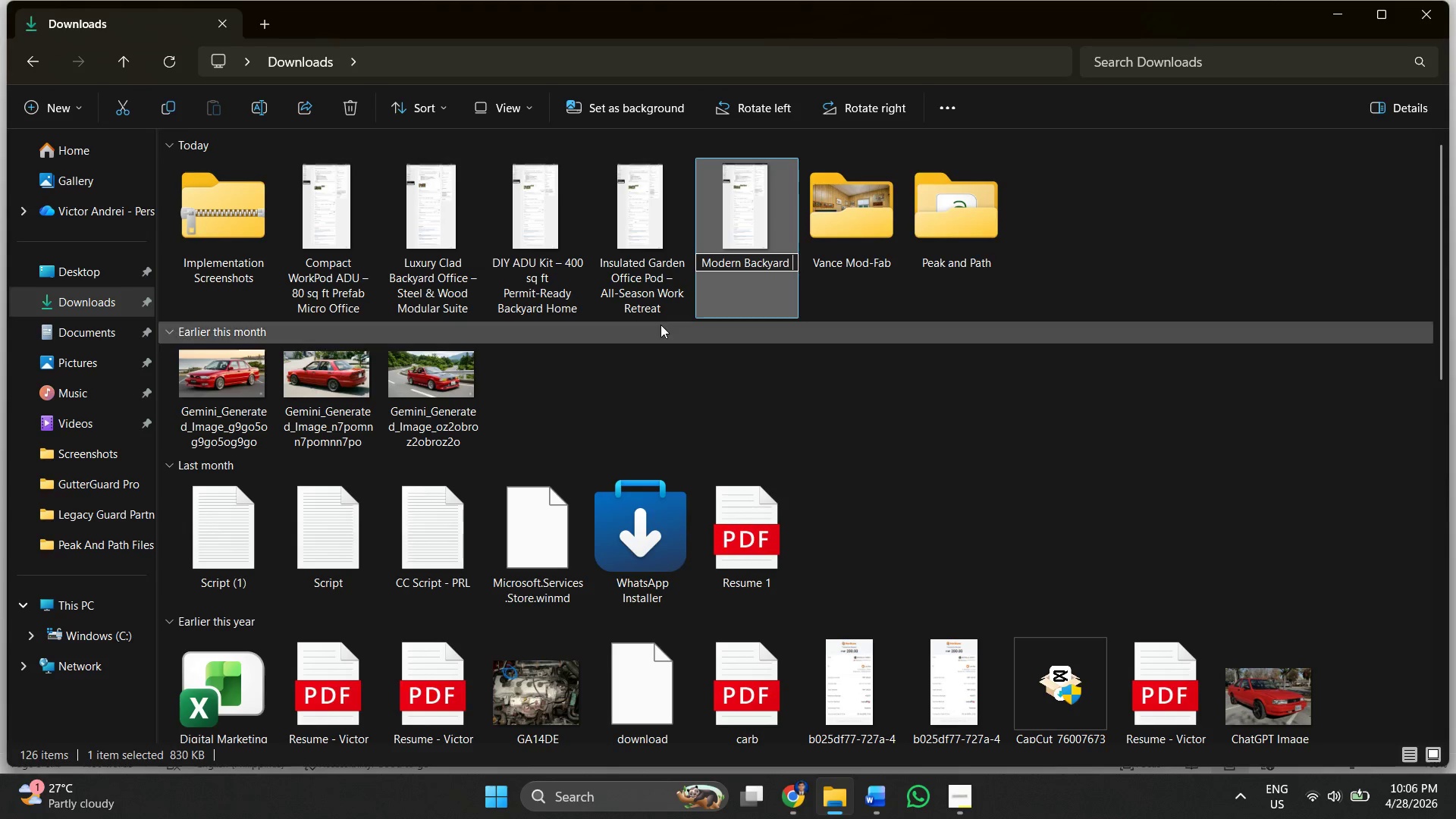 
left_click([637, 300])
 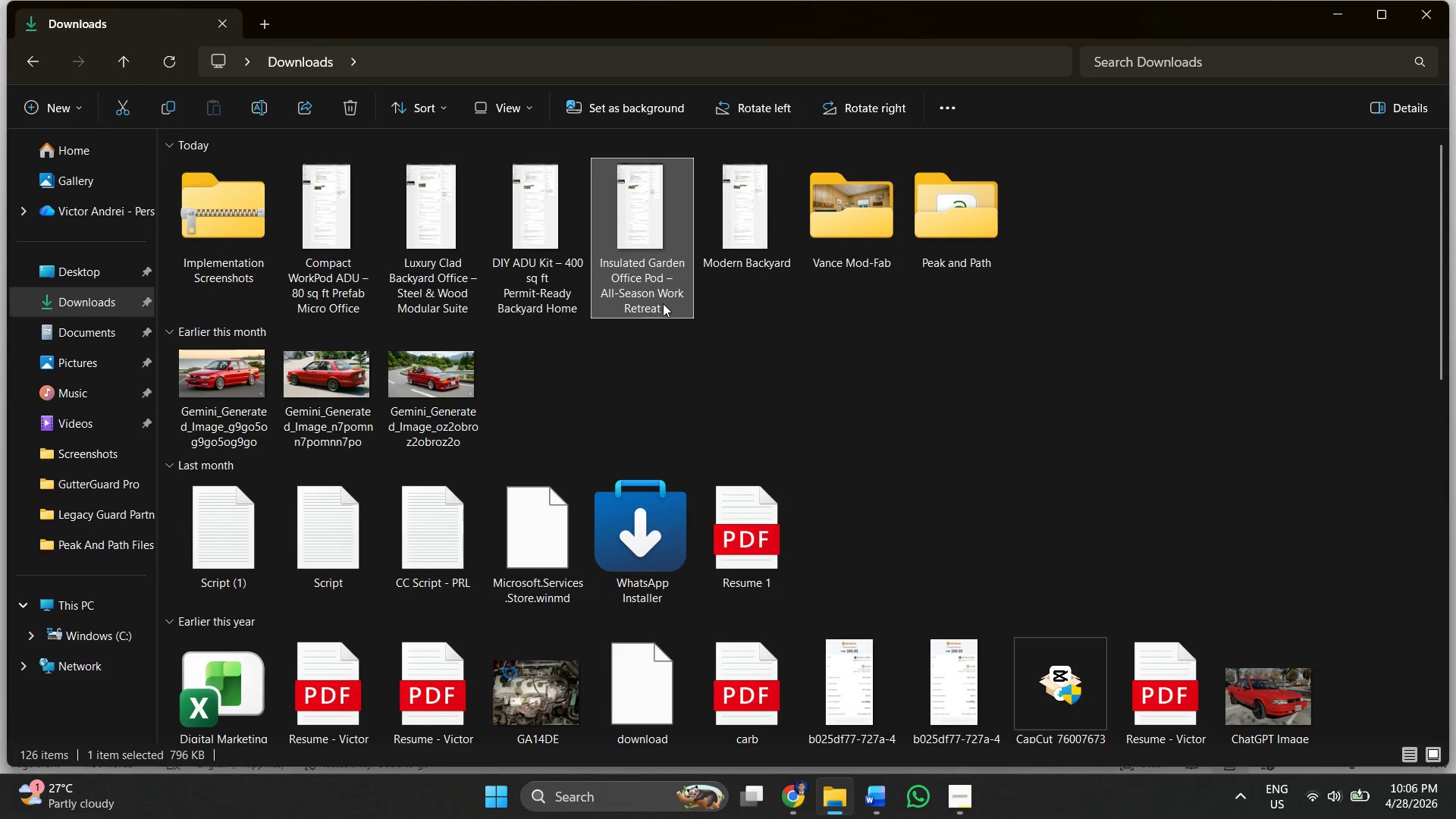 
left_click([663, 304])
 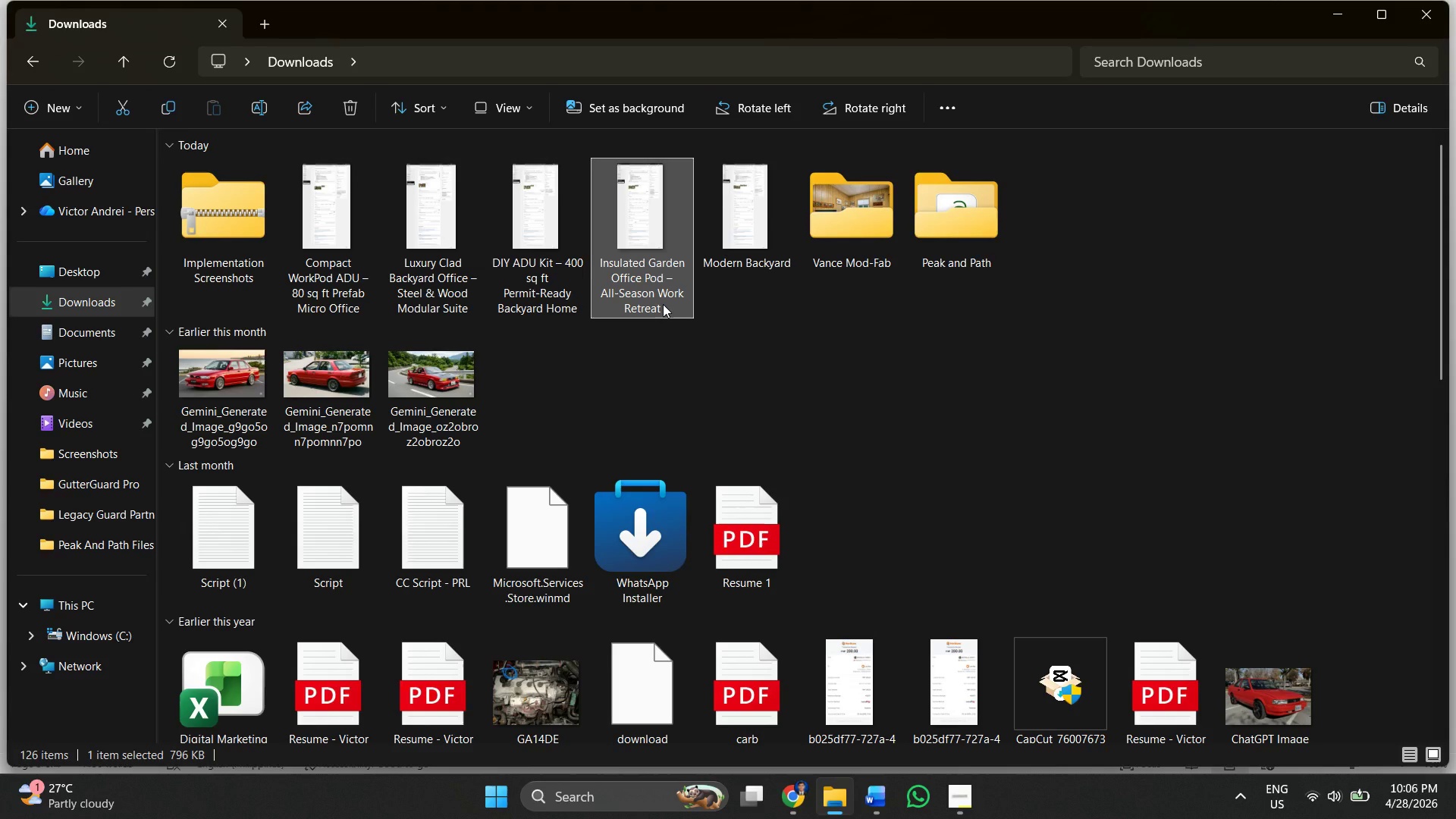 
right_click([663, 304])
 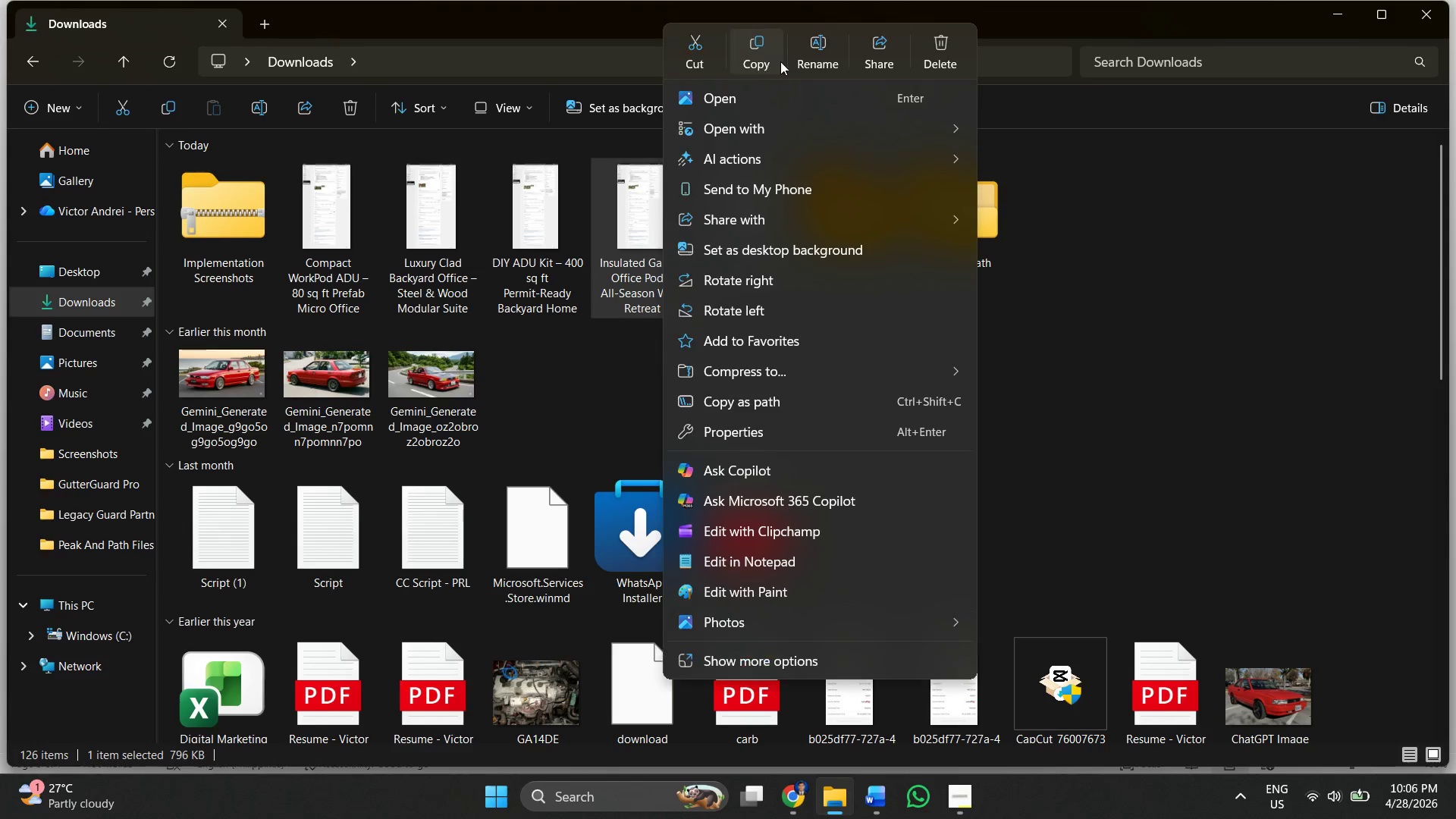 
left_click([807, 52])
 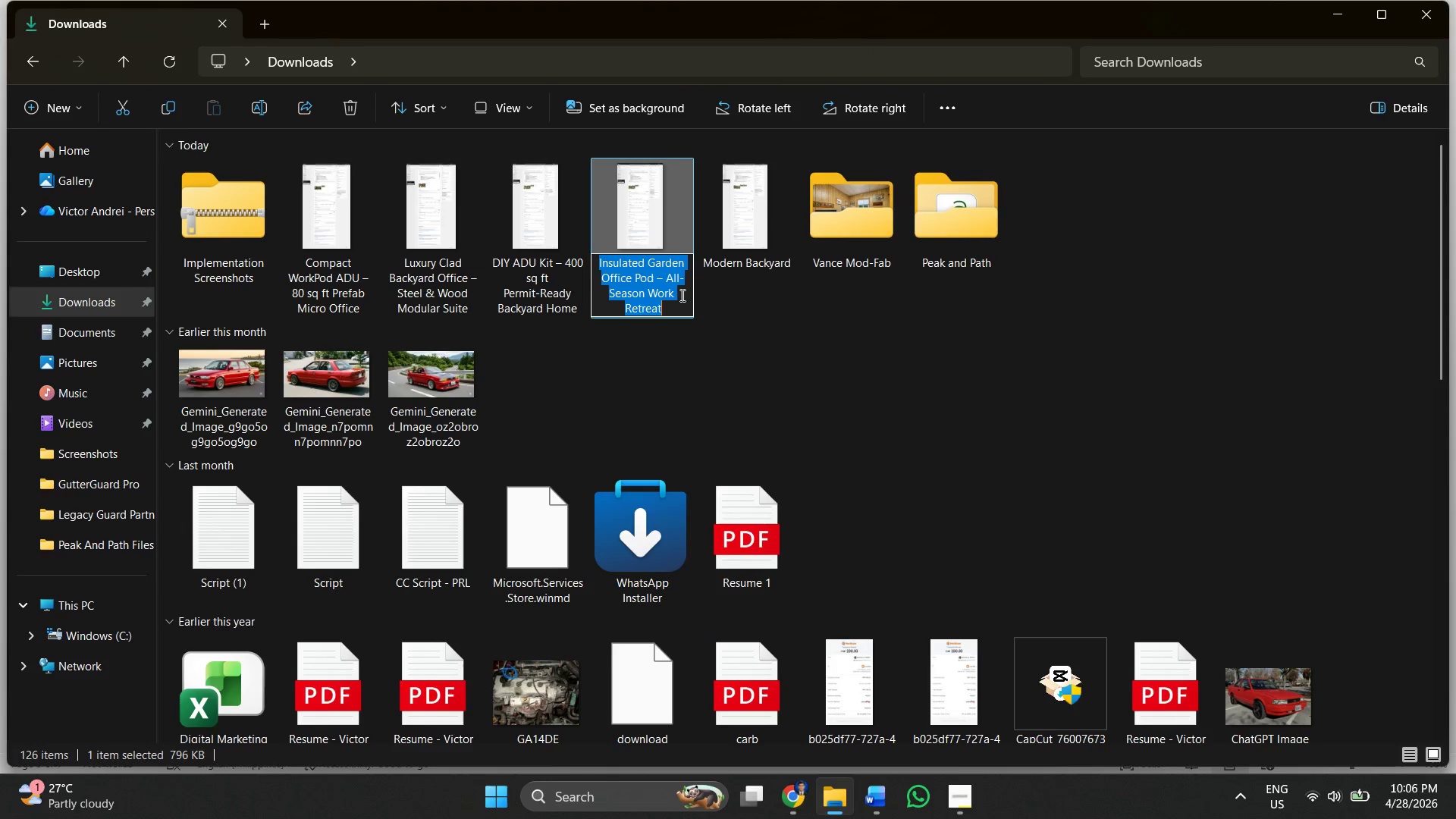 
left_click([674, 303])
 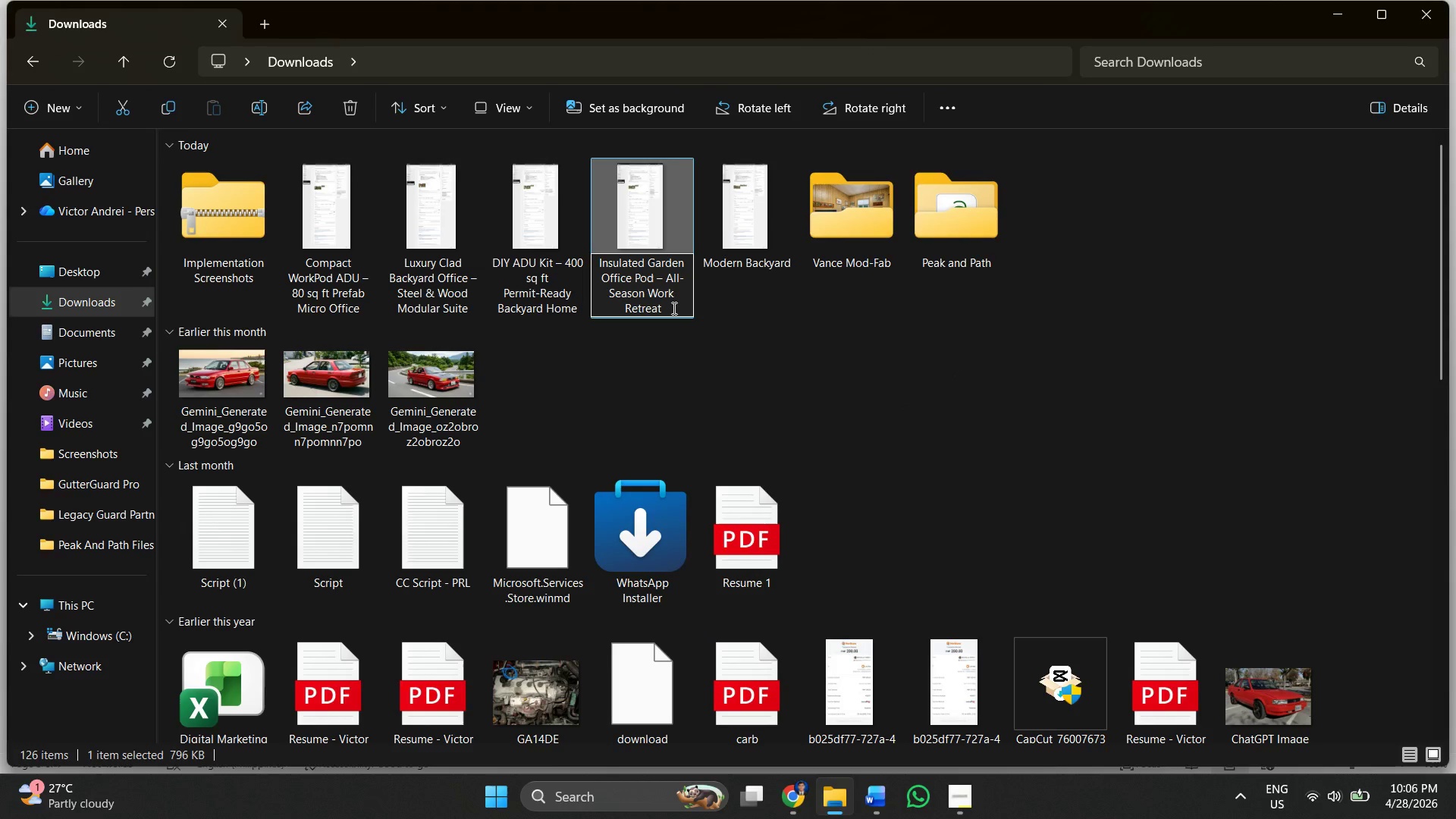 
left_click_drag(start_coordinate=[673, 308], to_coordinate=[656, 284])
 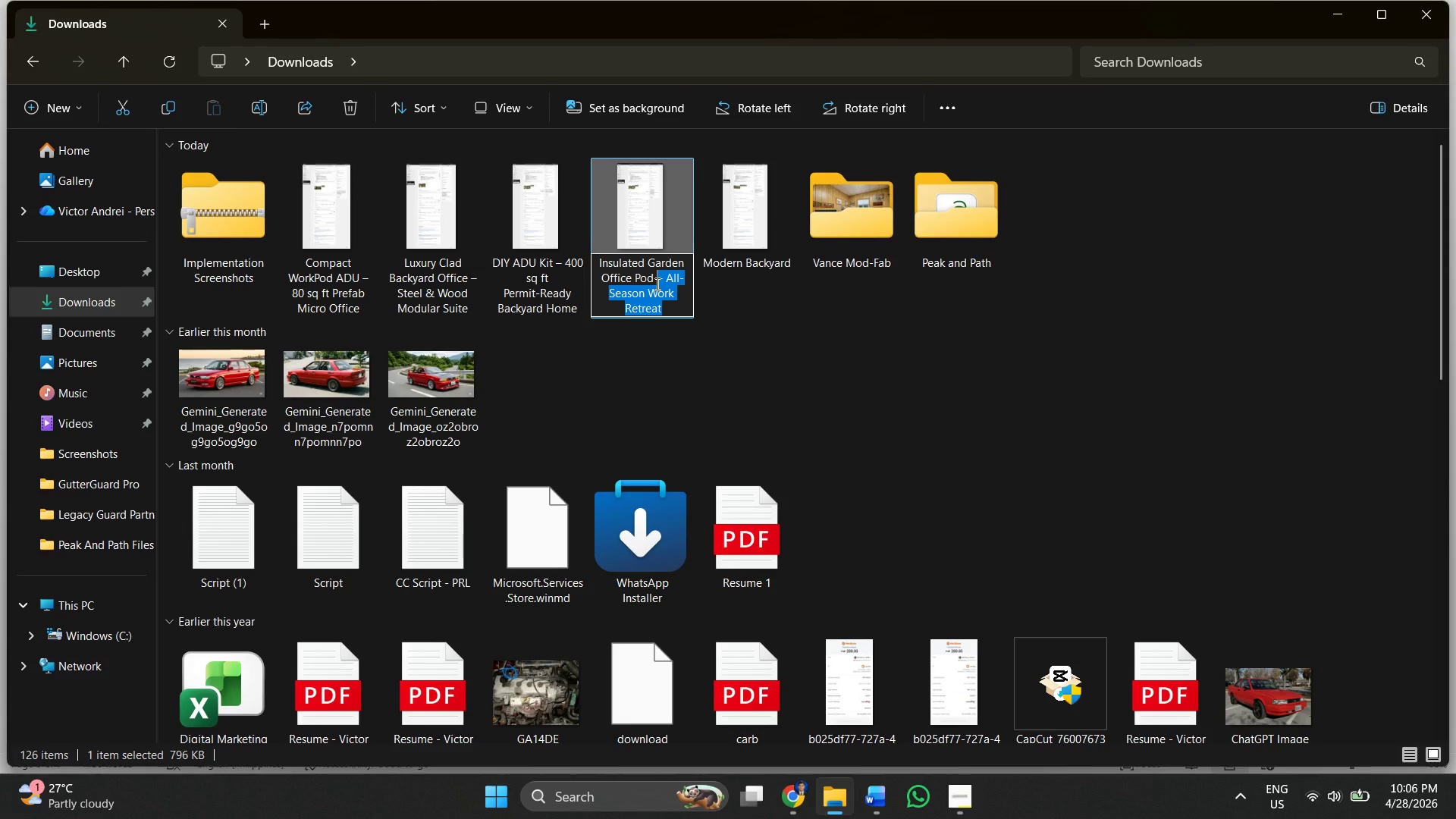 
key(Backspace)
 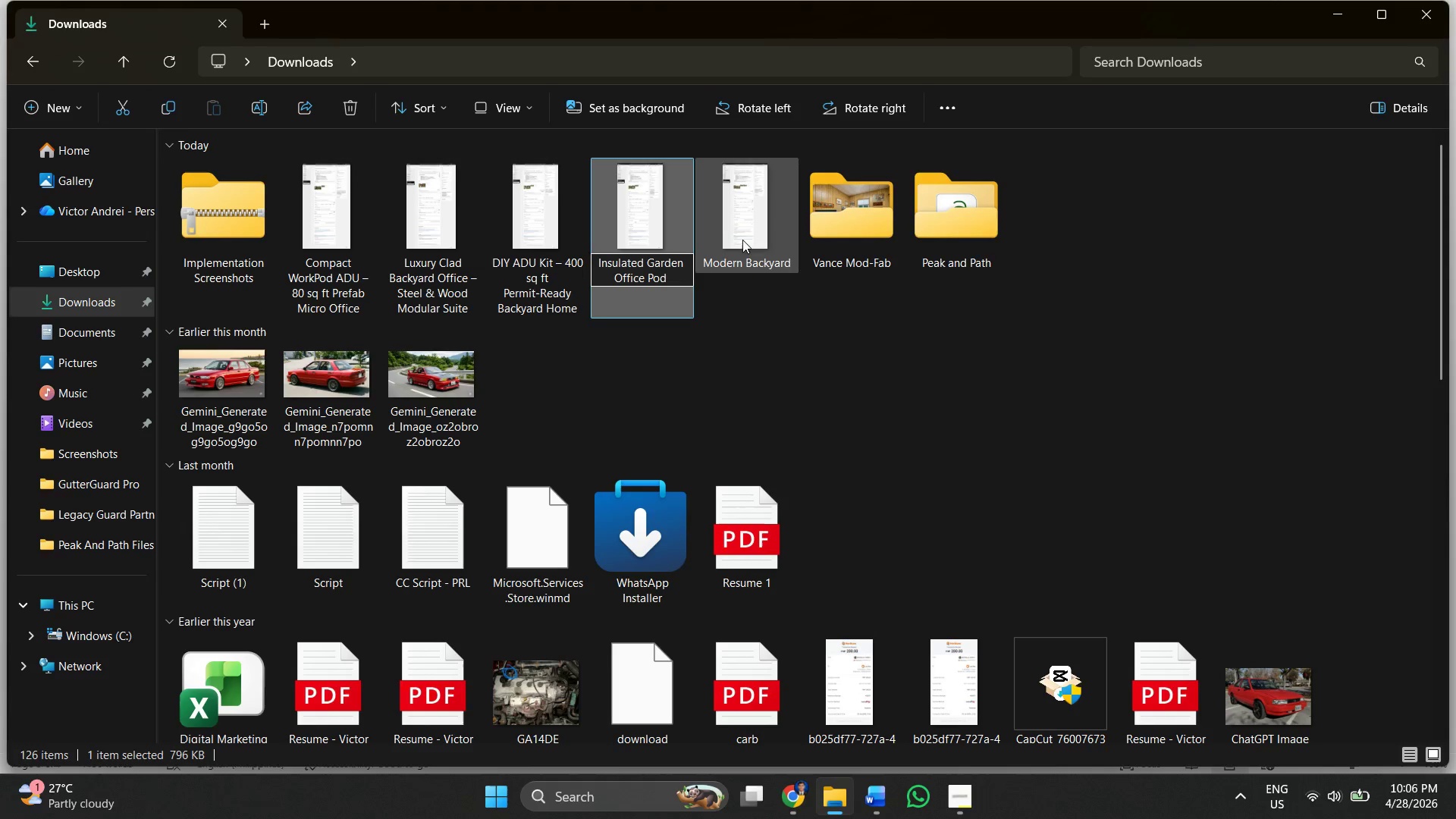 
left_click_drag(start_coordinate=[501, 301], to_coordinate=[530, 306])
 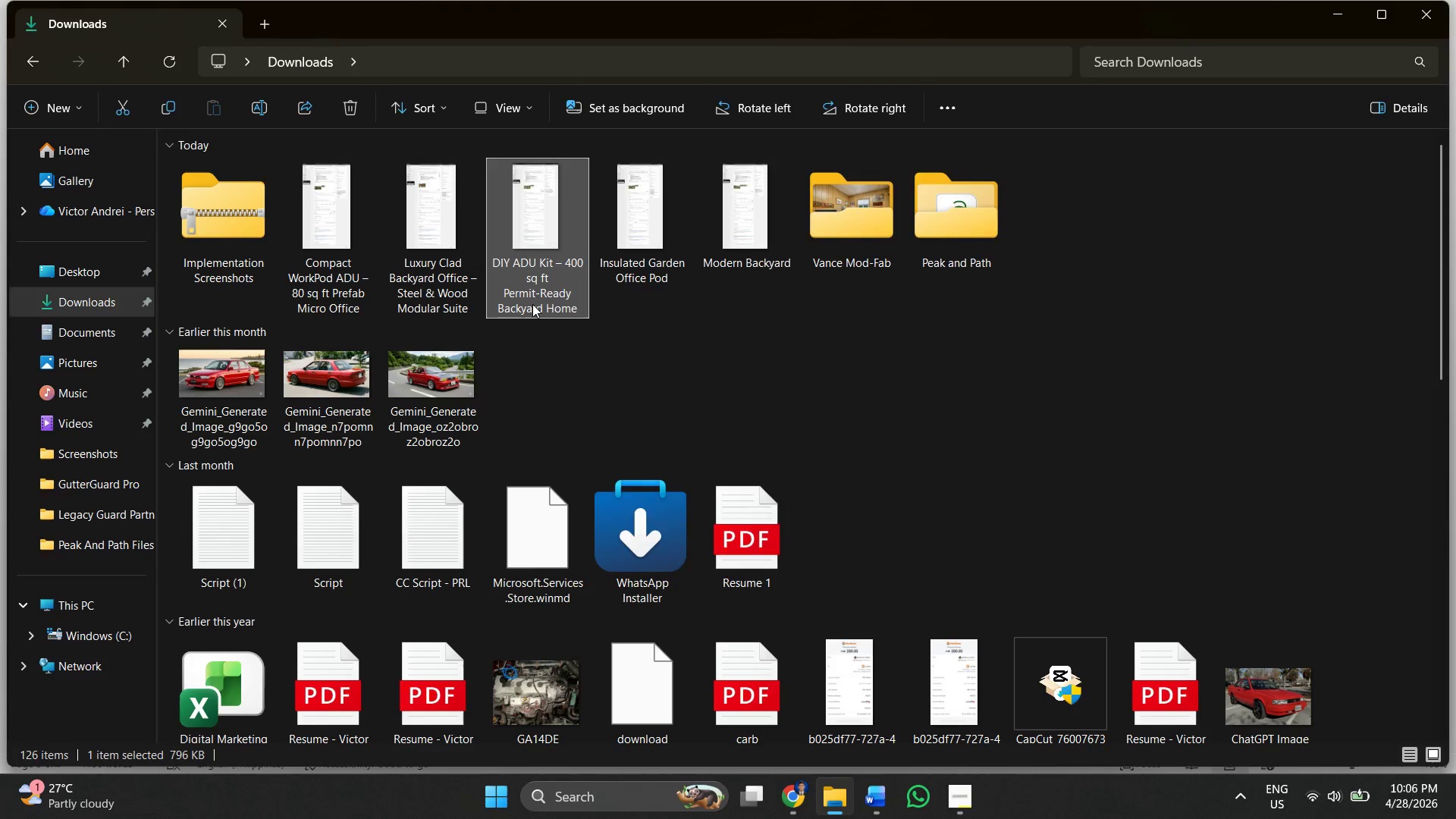 
left_click([530, 306])
 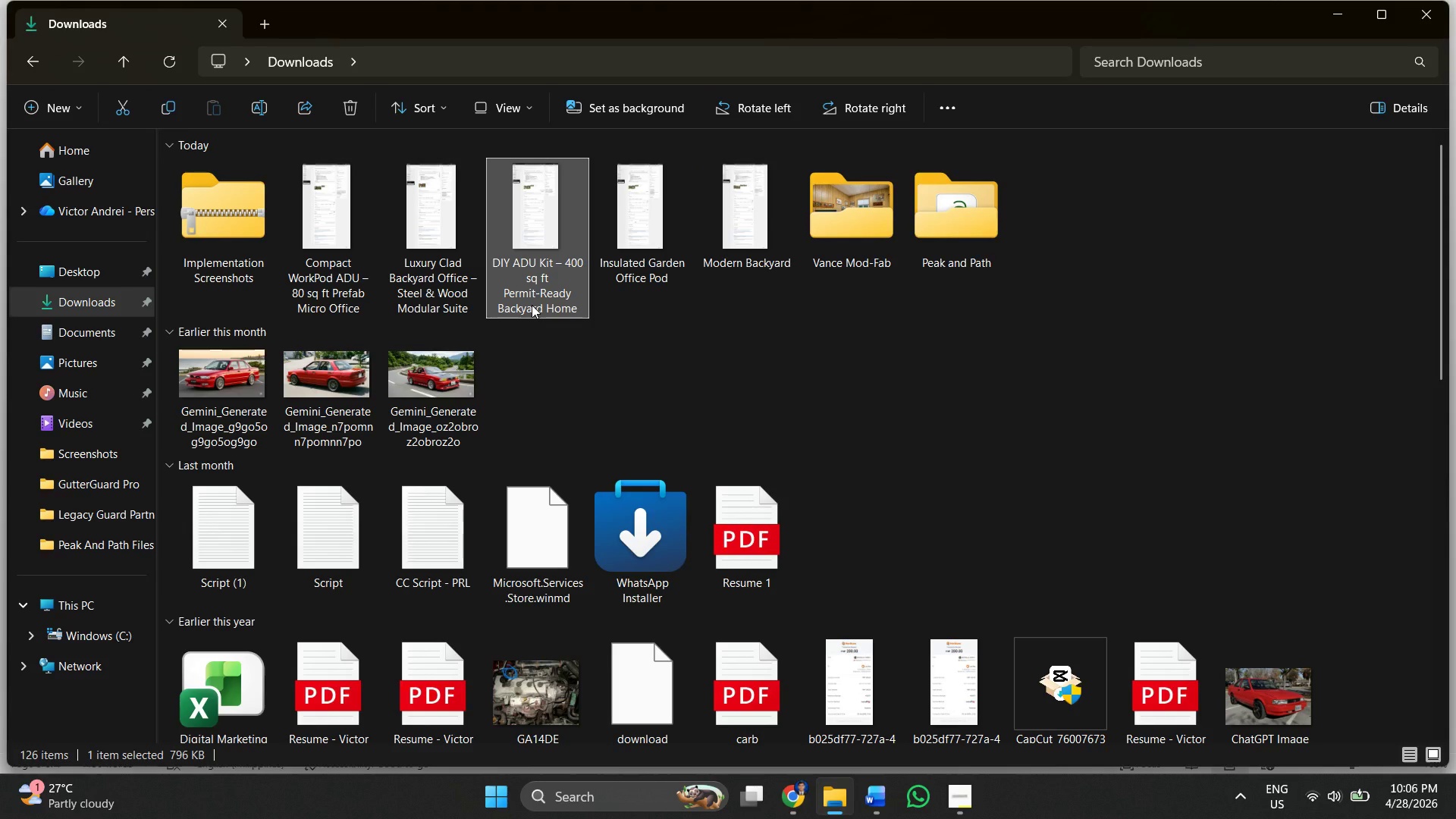 
right_click([532, 305])
 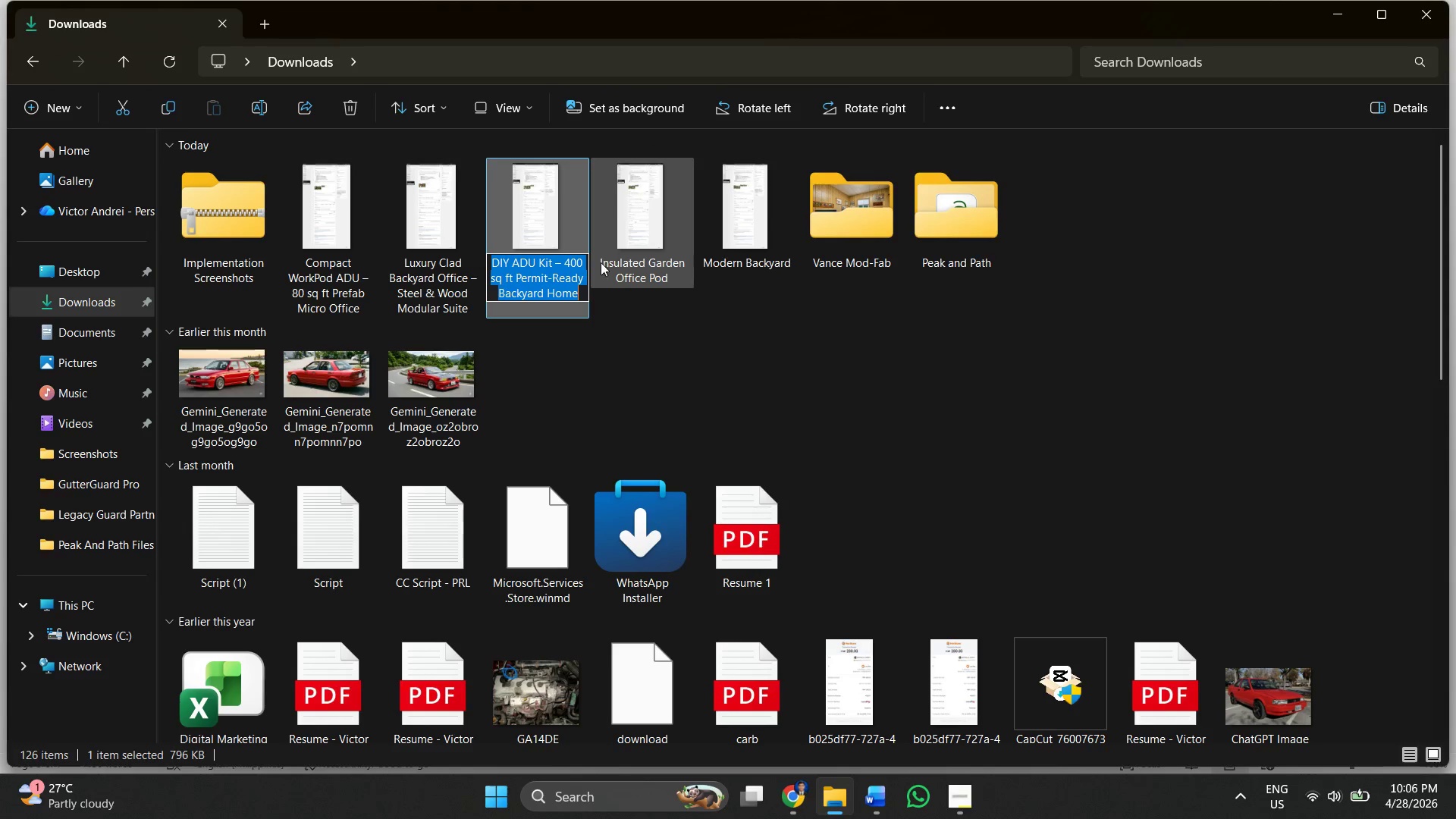 
left_click([582, 290])
 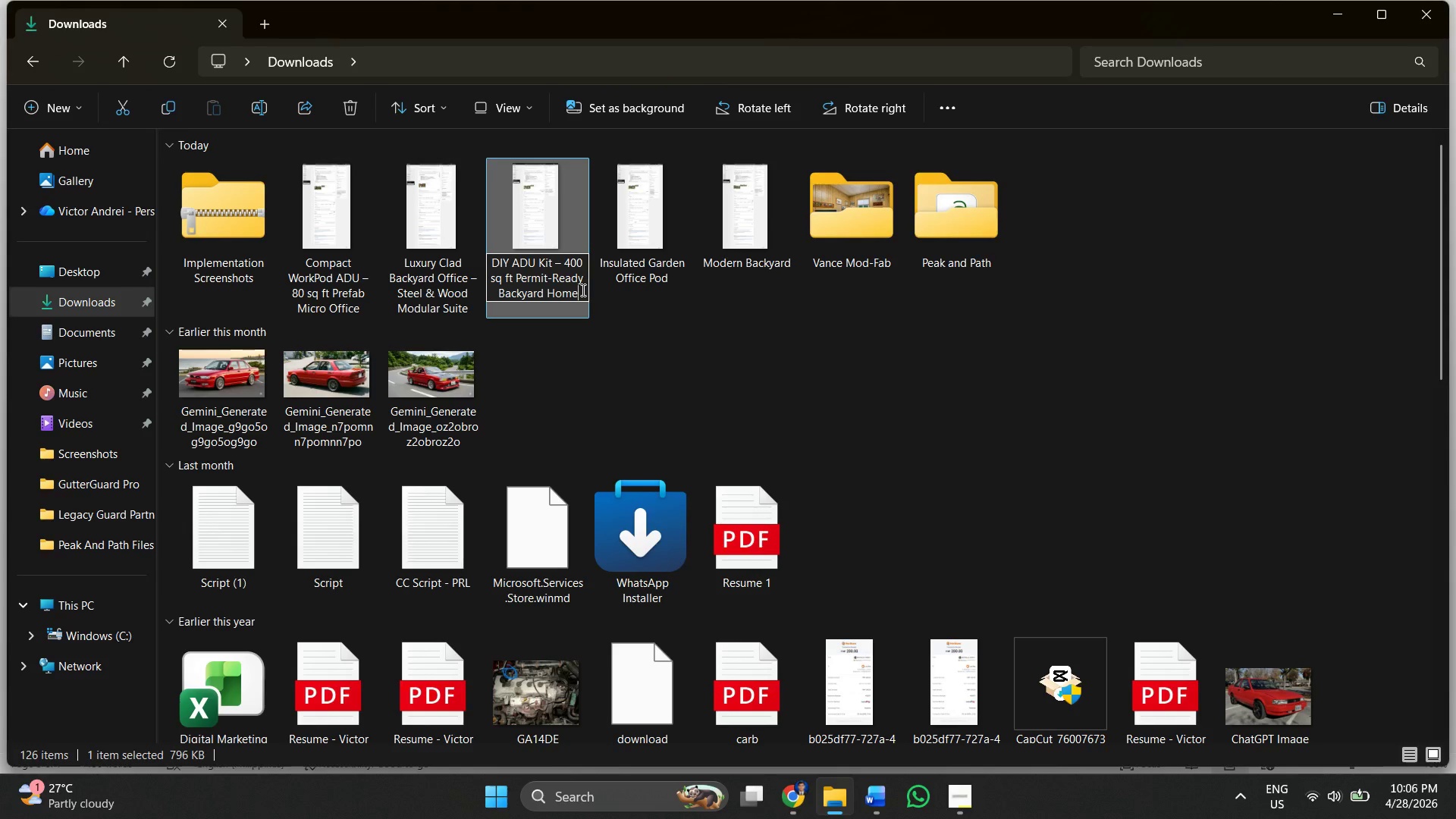 
left_click_drag(start_coordinate=[582, 290], to_coordinate=[554, 269])
 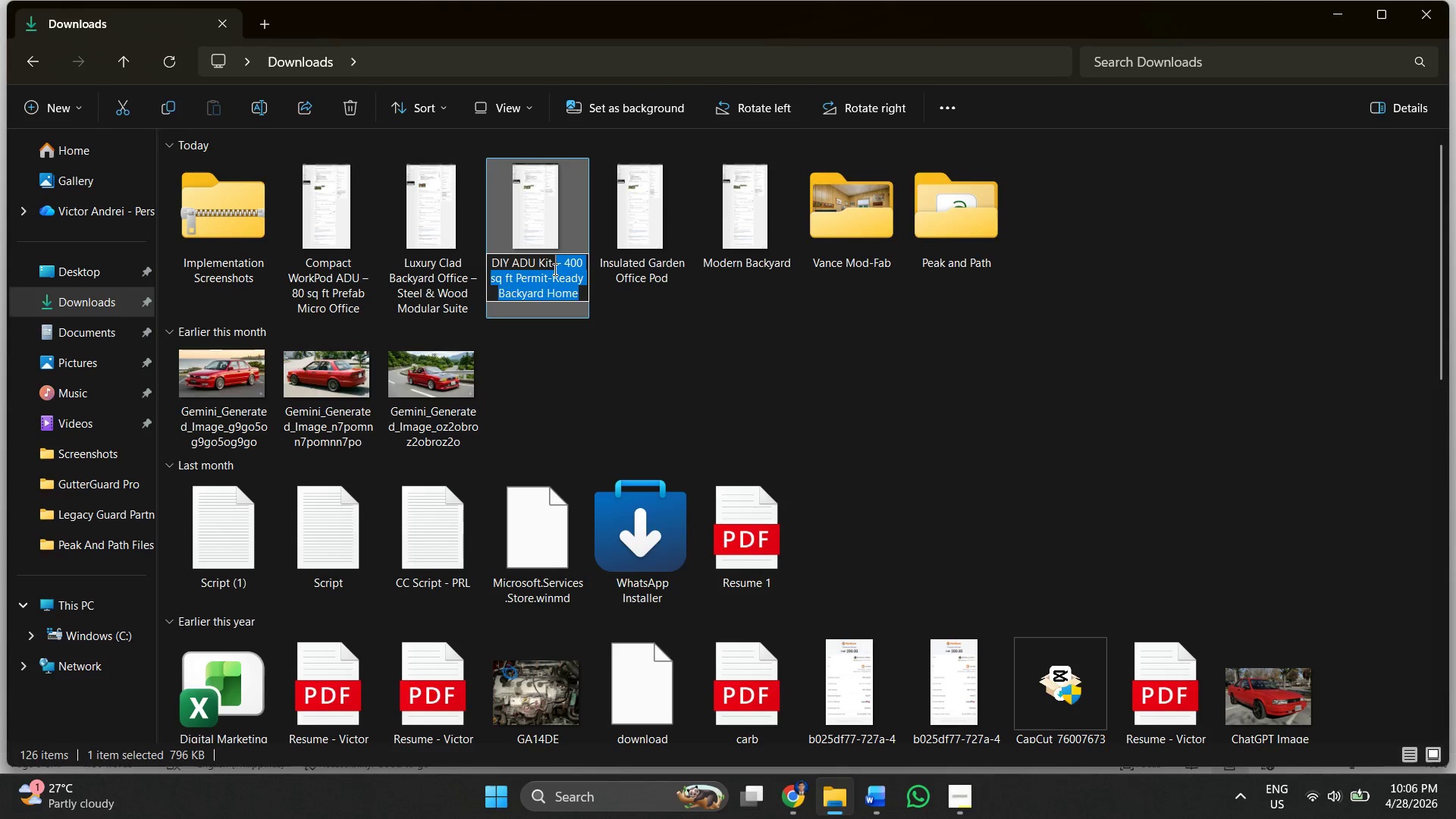 
key(Backspace)
 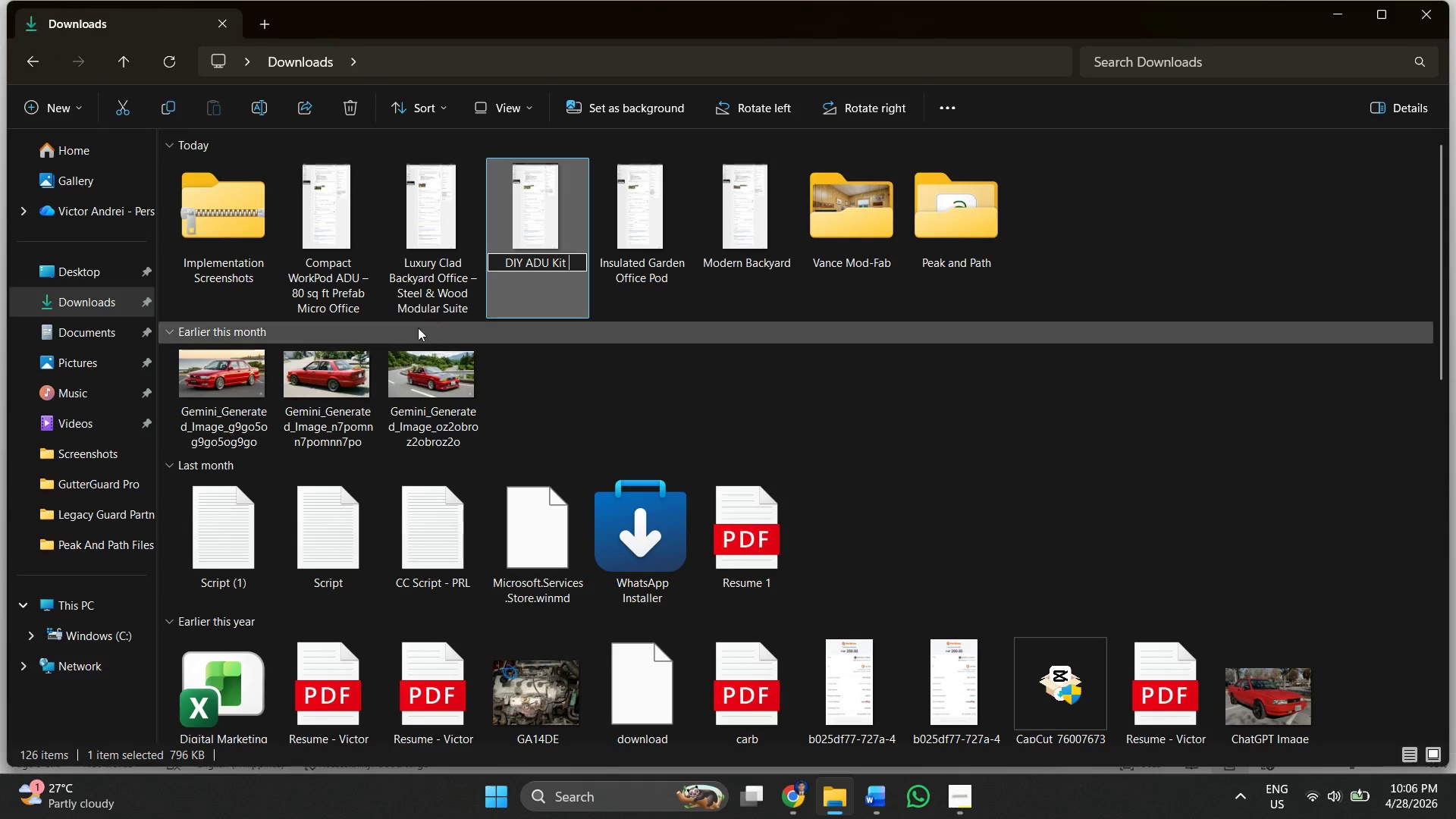 
left_click_drag(start_coordinate=[432, 271], to_coordinate=[599, 55])
 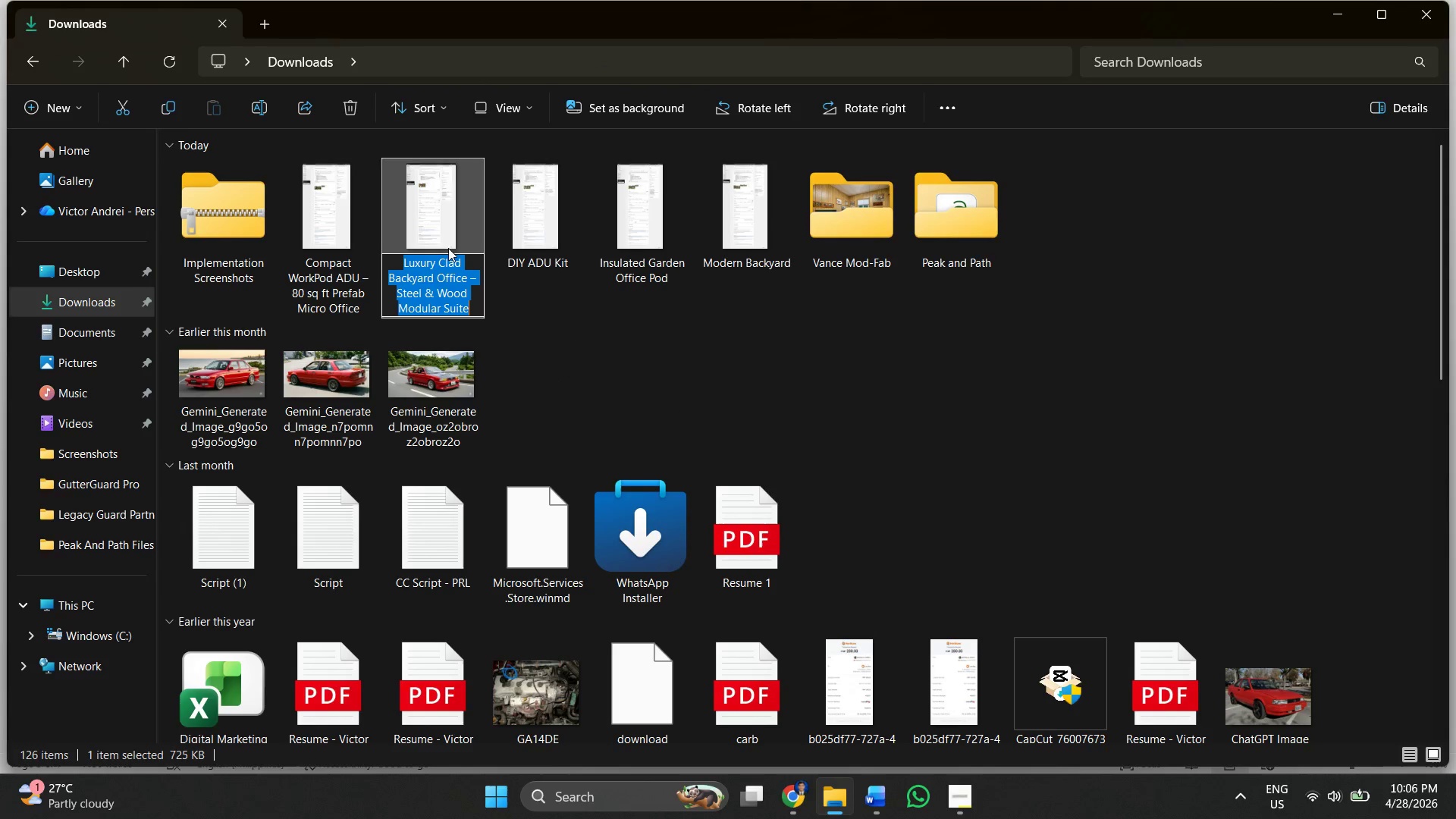 
right_click([432, 271])
 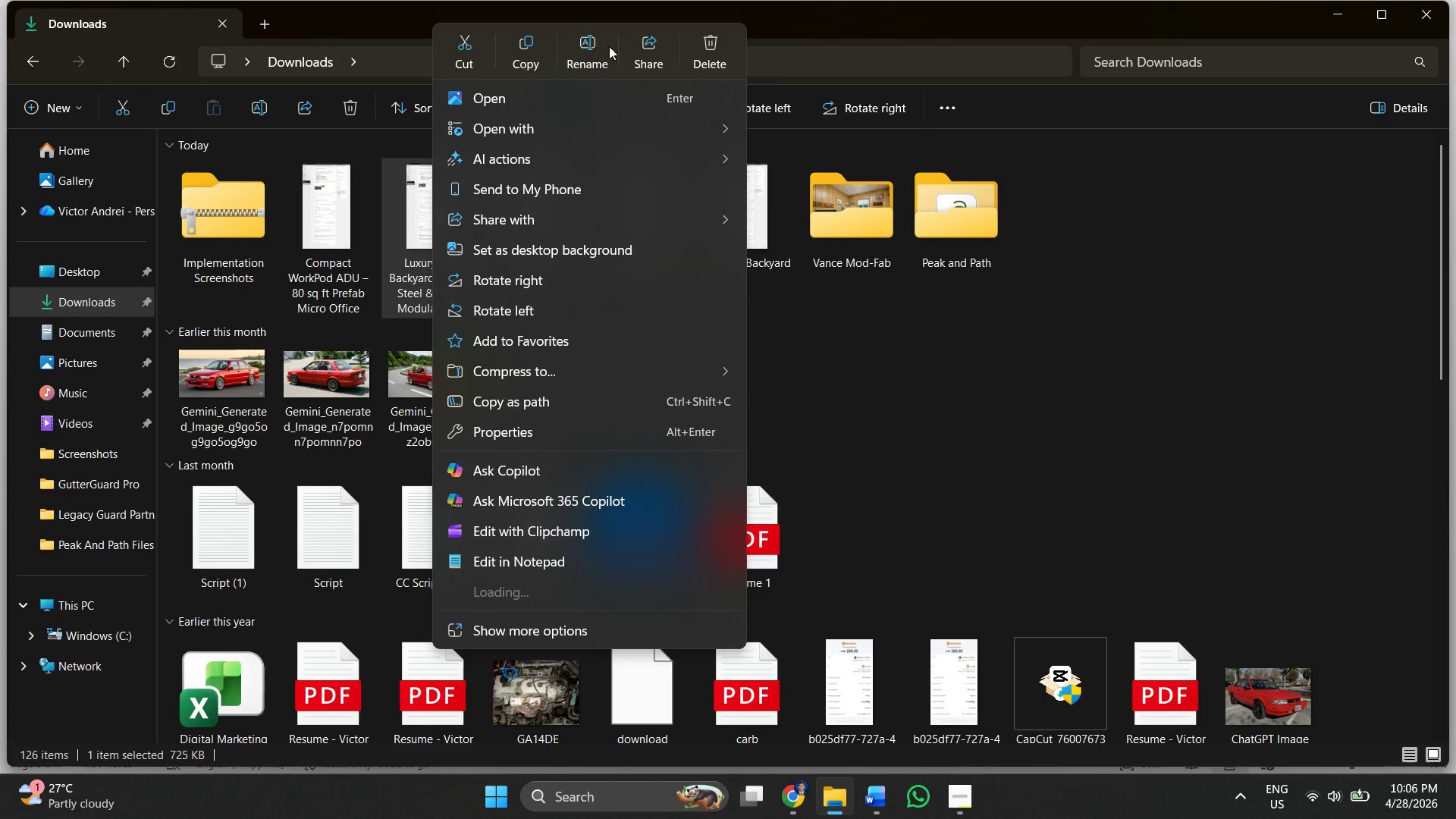 
left_click([599, 55])
 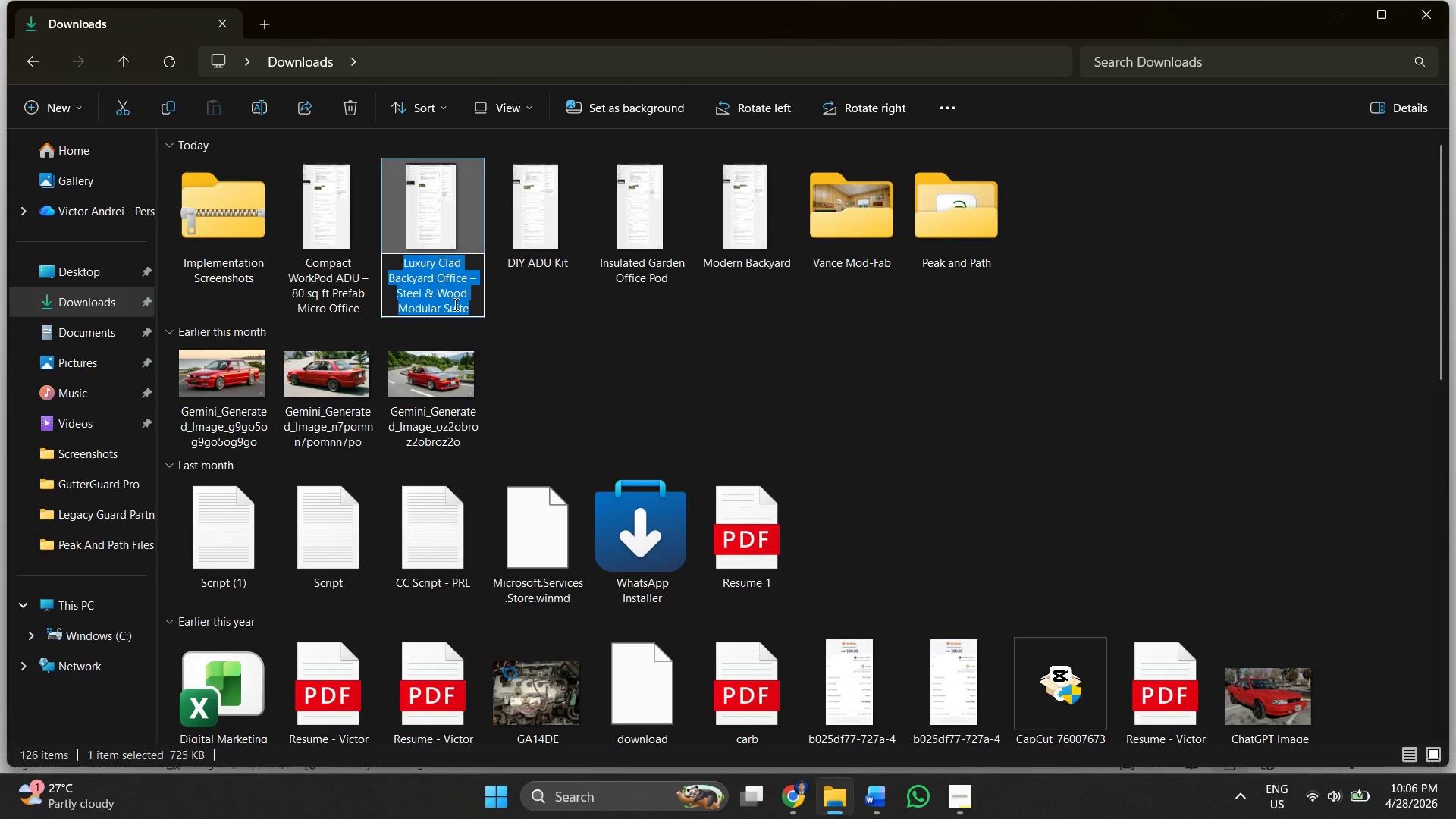 
left_click([478, 303])
 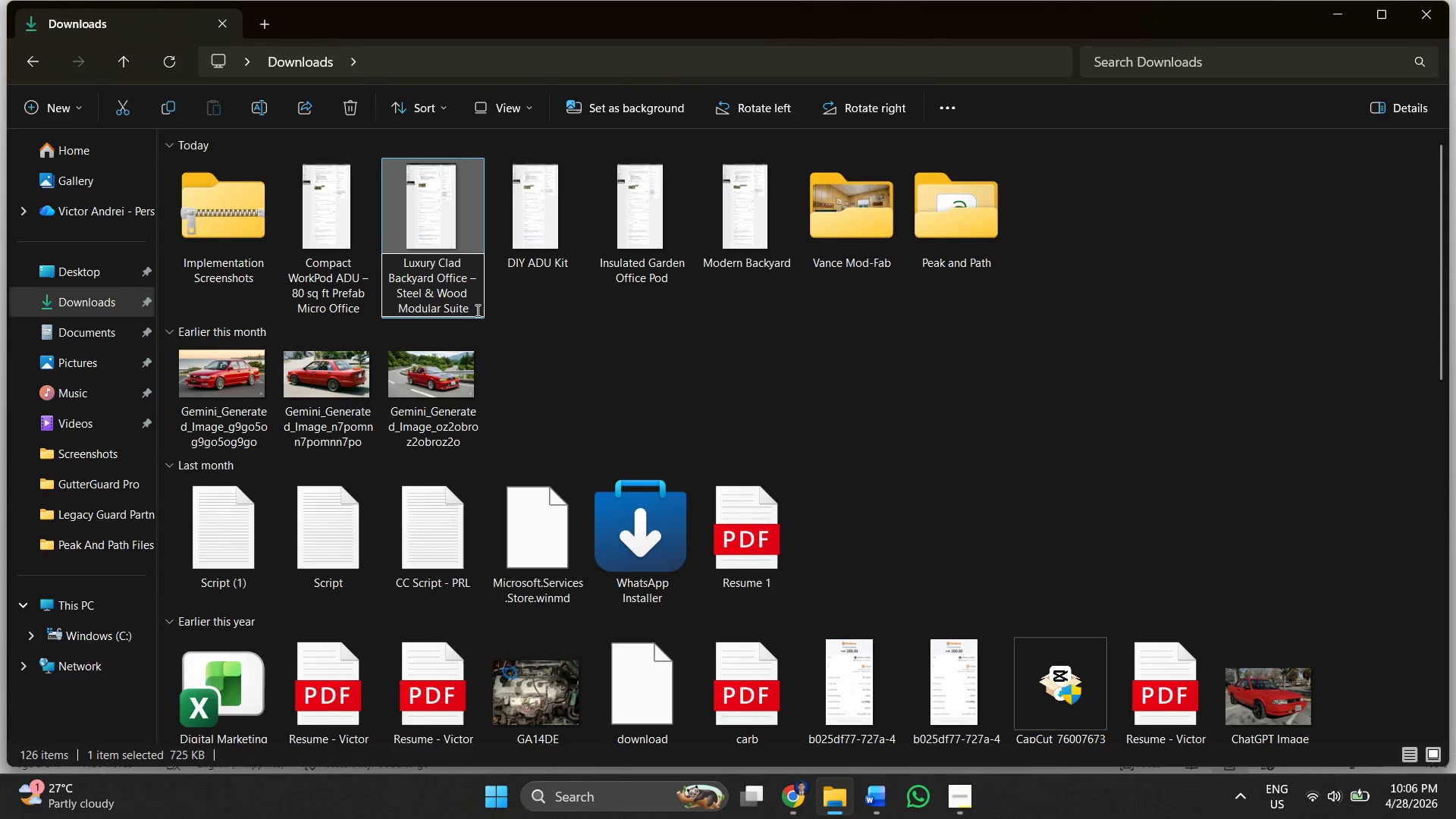 
left_click_drag(start_coordinate=[476, 310], to_coordinate=[469, 283])
 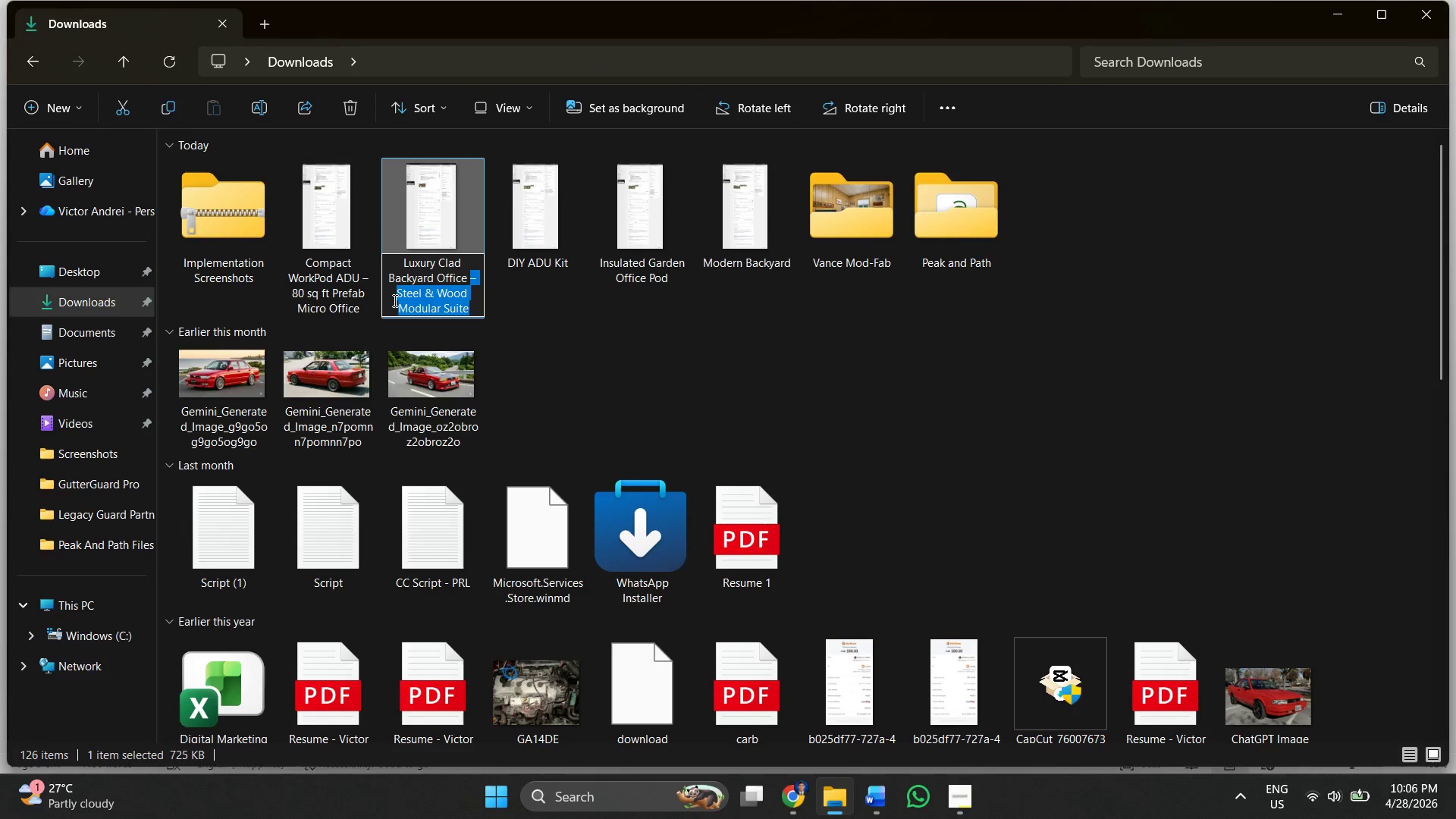 
key(Backspace)
 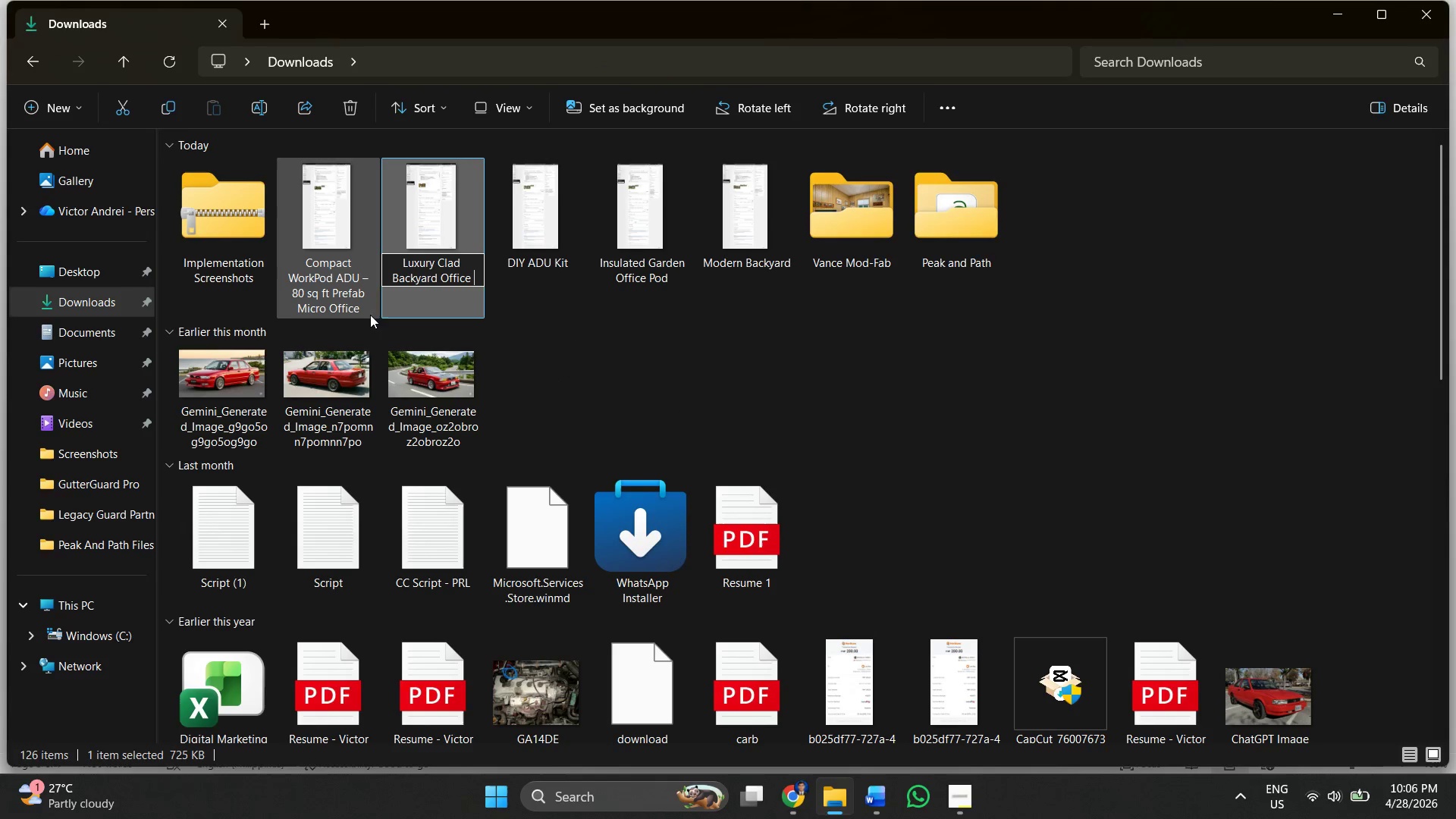 
left_click([323, 286])
 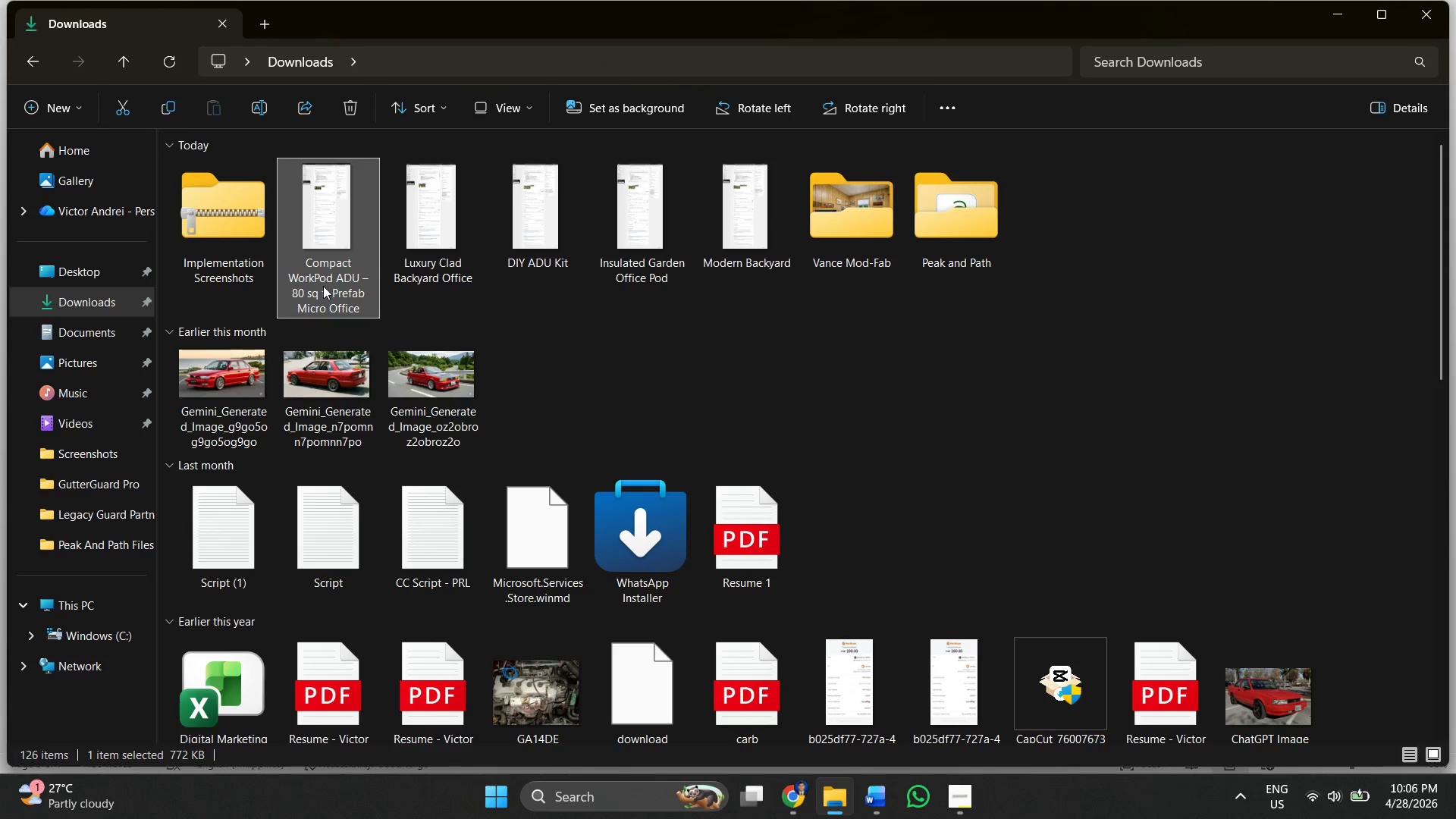 
right_click([323, 286])
 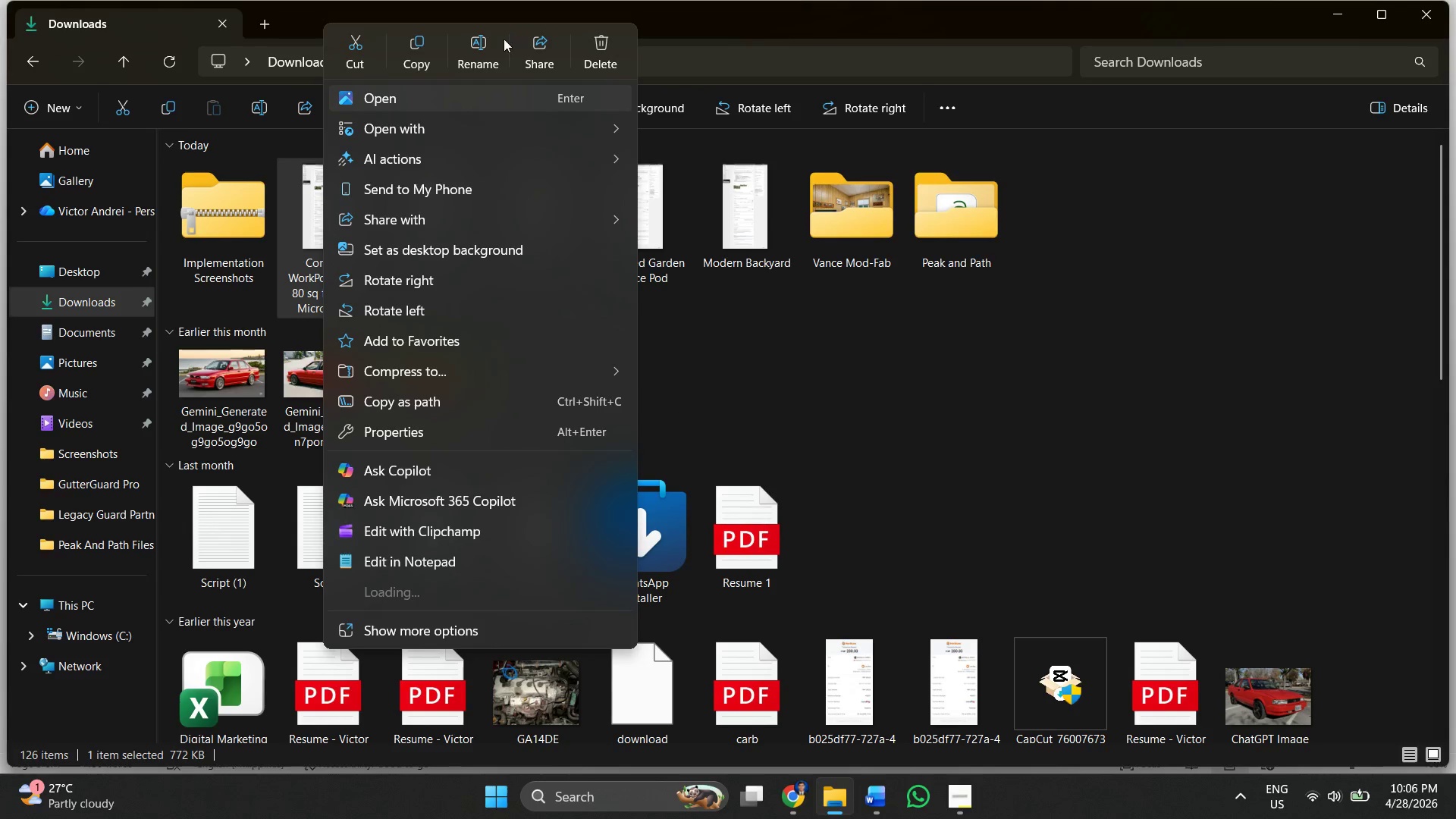 
left_click([490, 49])
 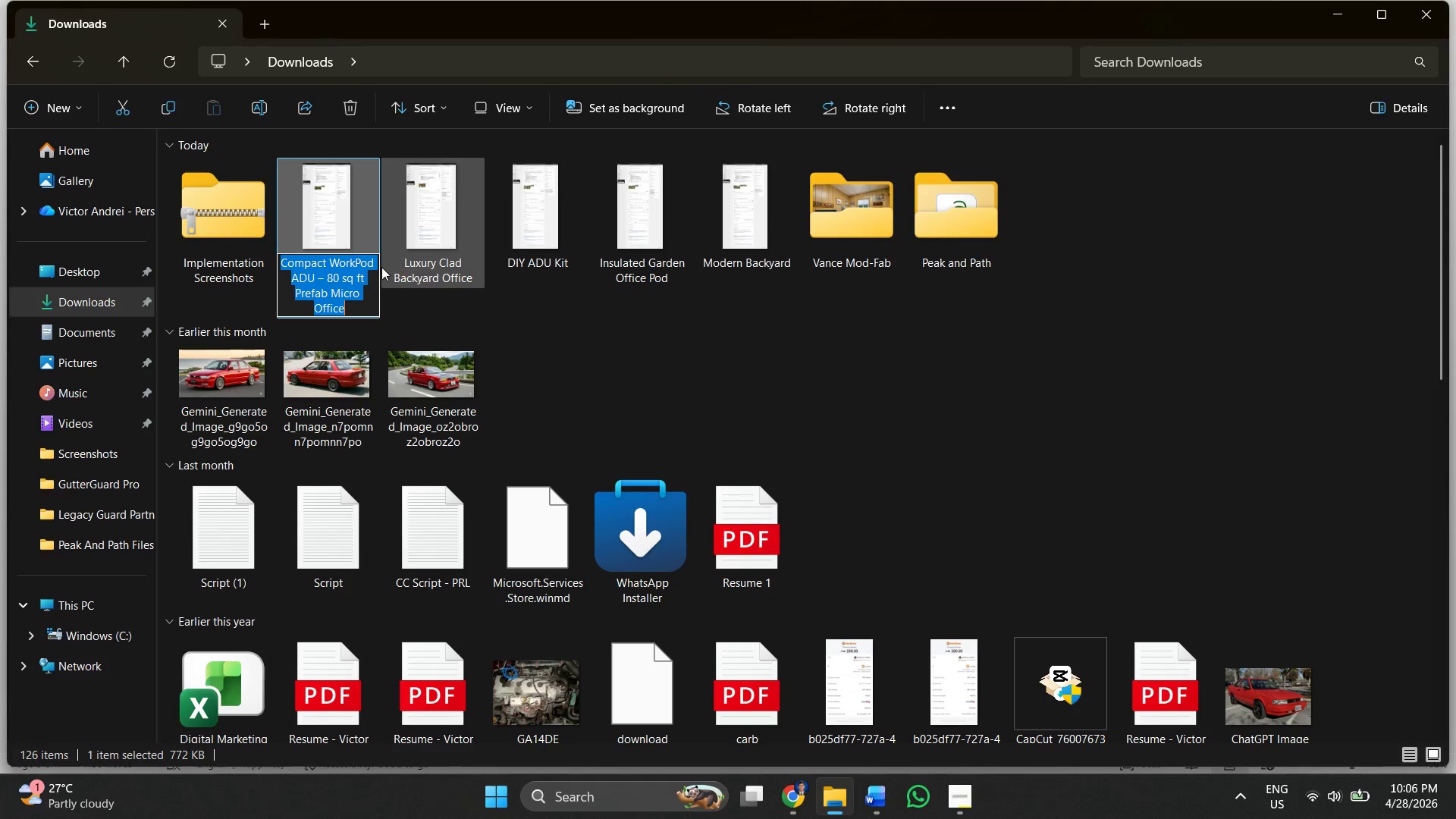 
left_click([362, 291])
 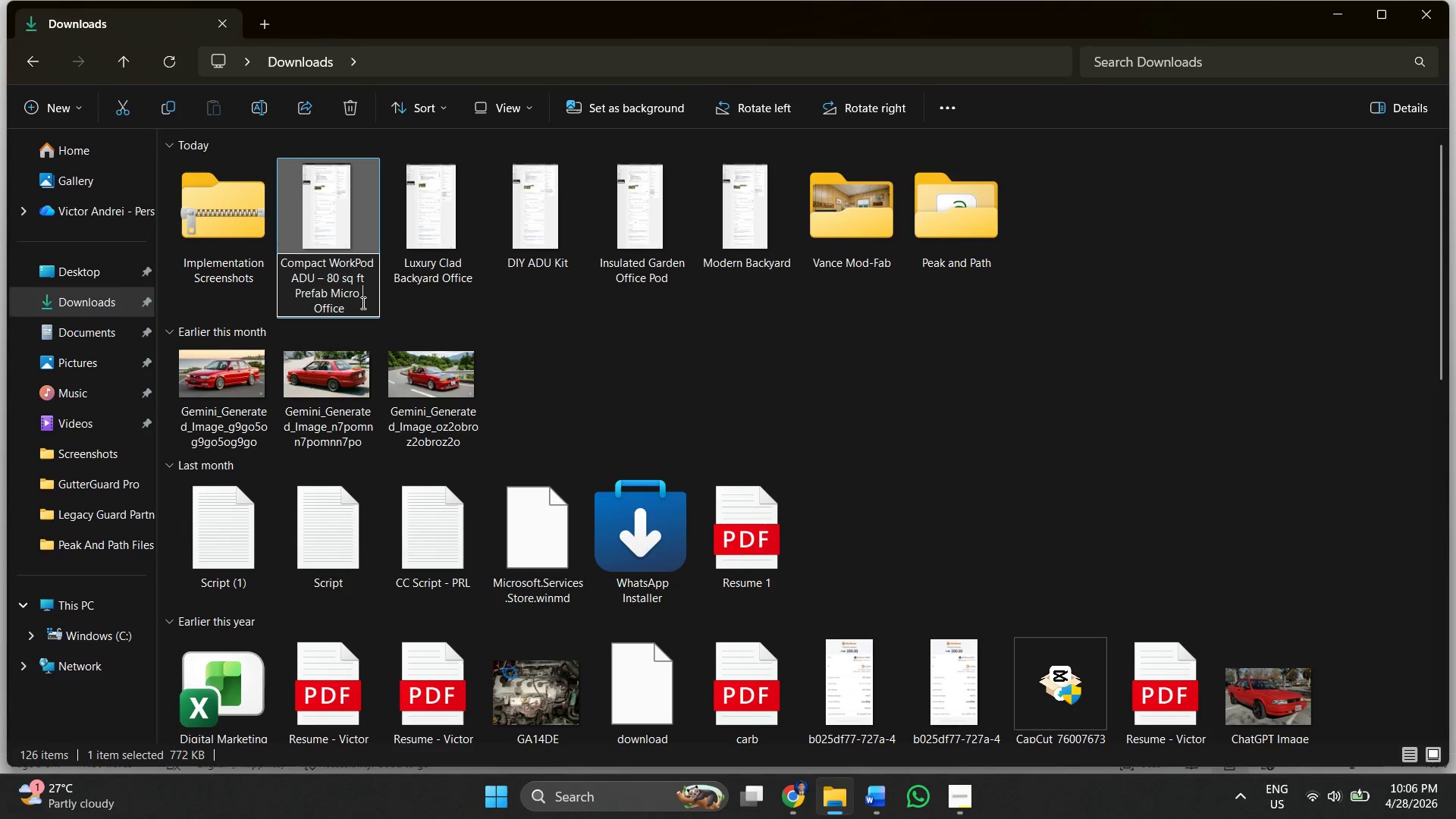 
left_click_drag(start_coordinate=[362, 303], to_coordinate=[318, 276])
 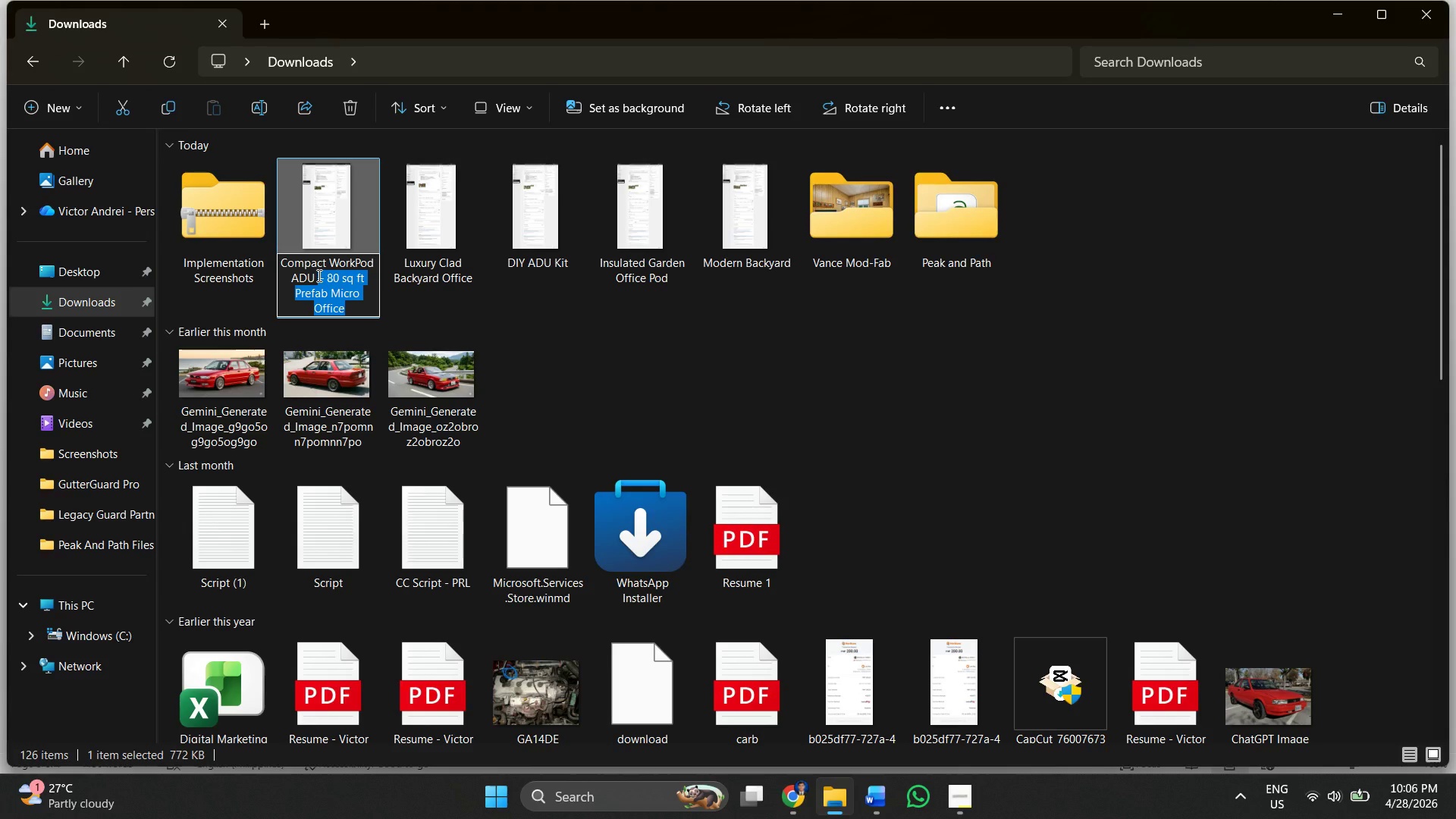 
key(Backspace)
 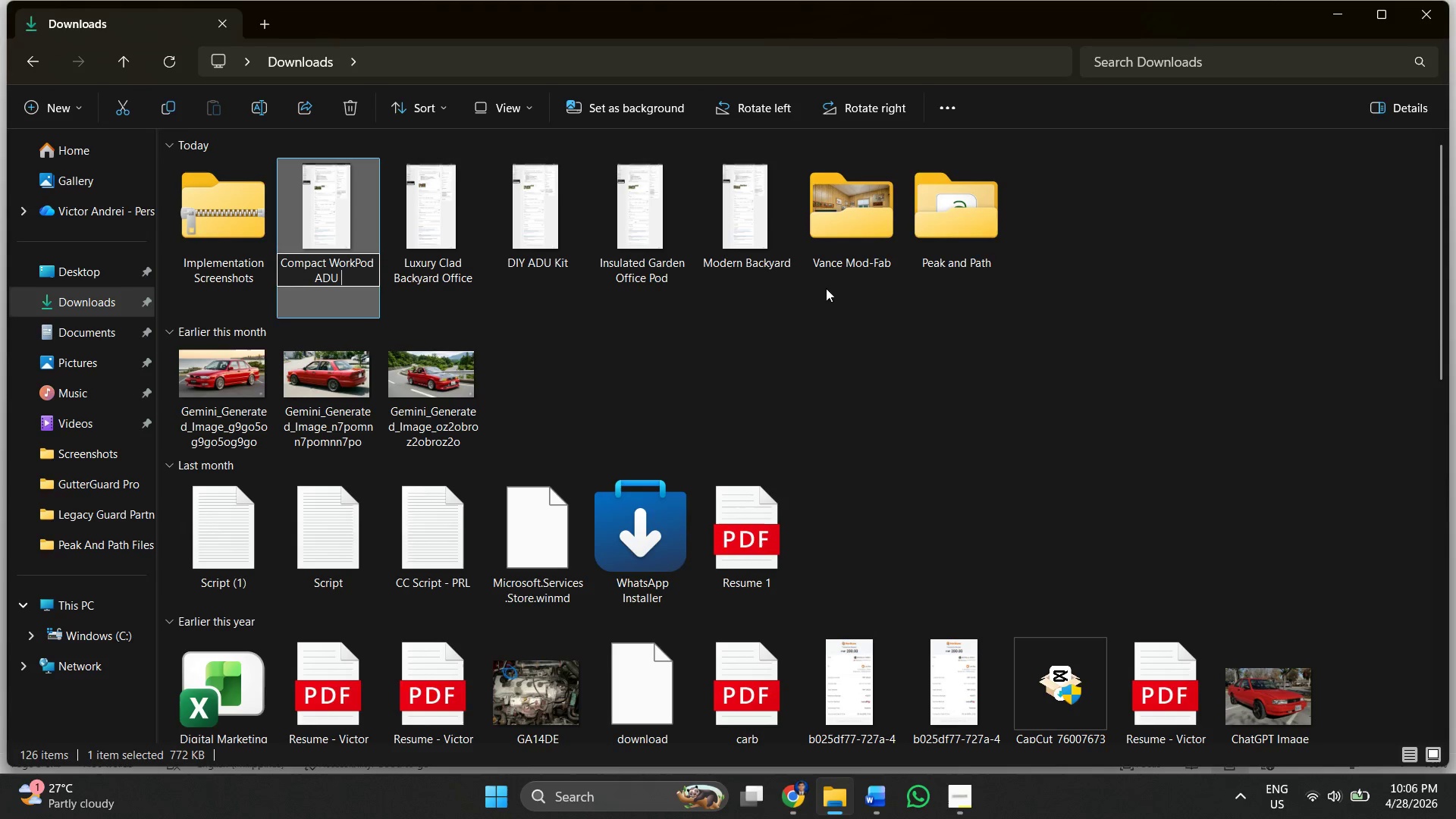 
left_click([820, 332])
 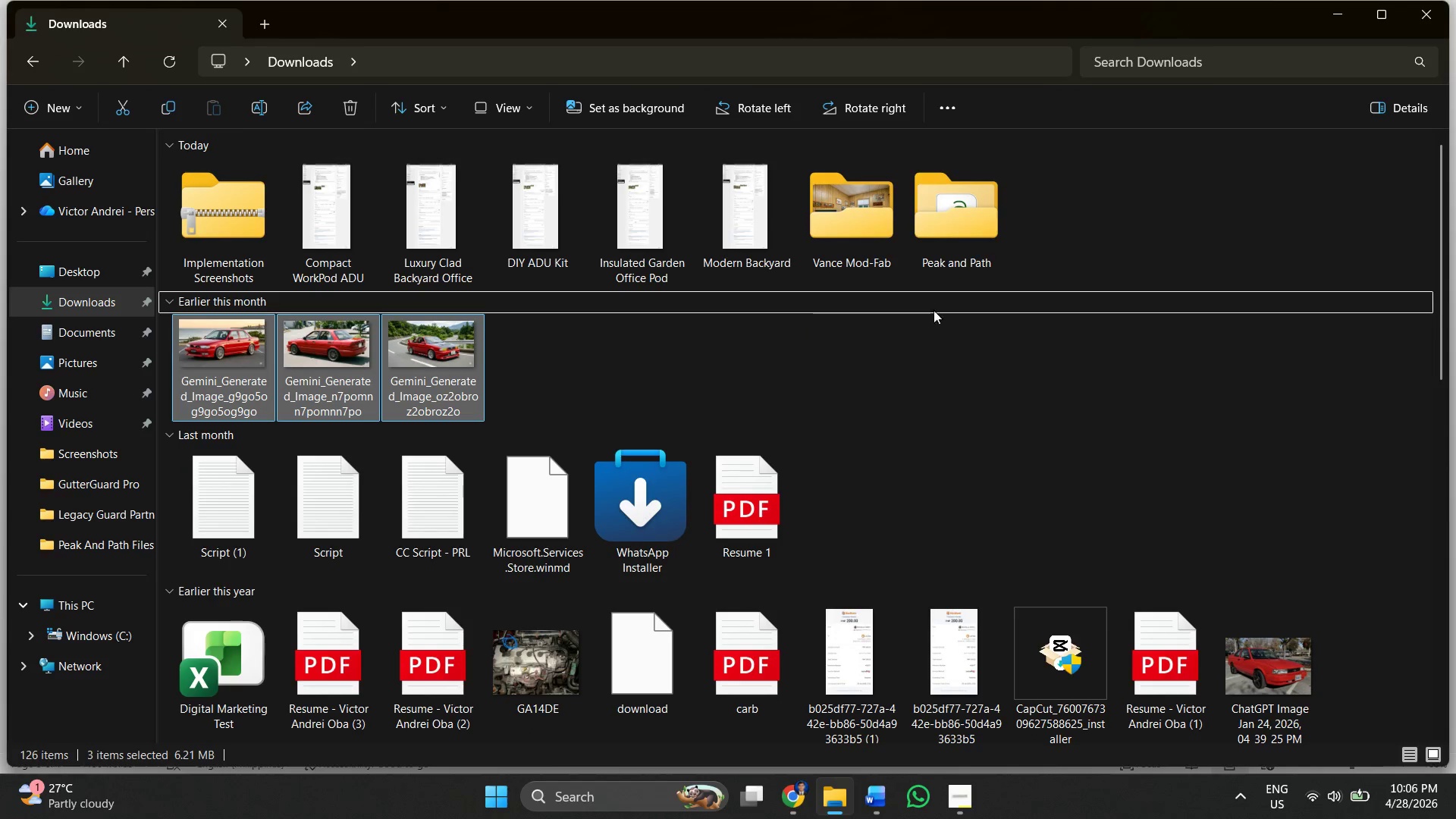 
left_click([1194, 243])
 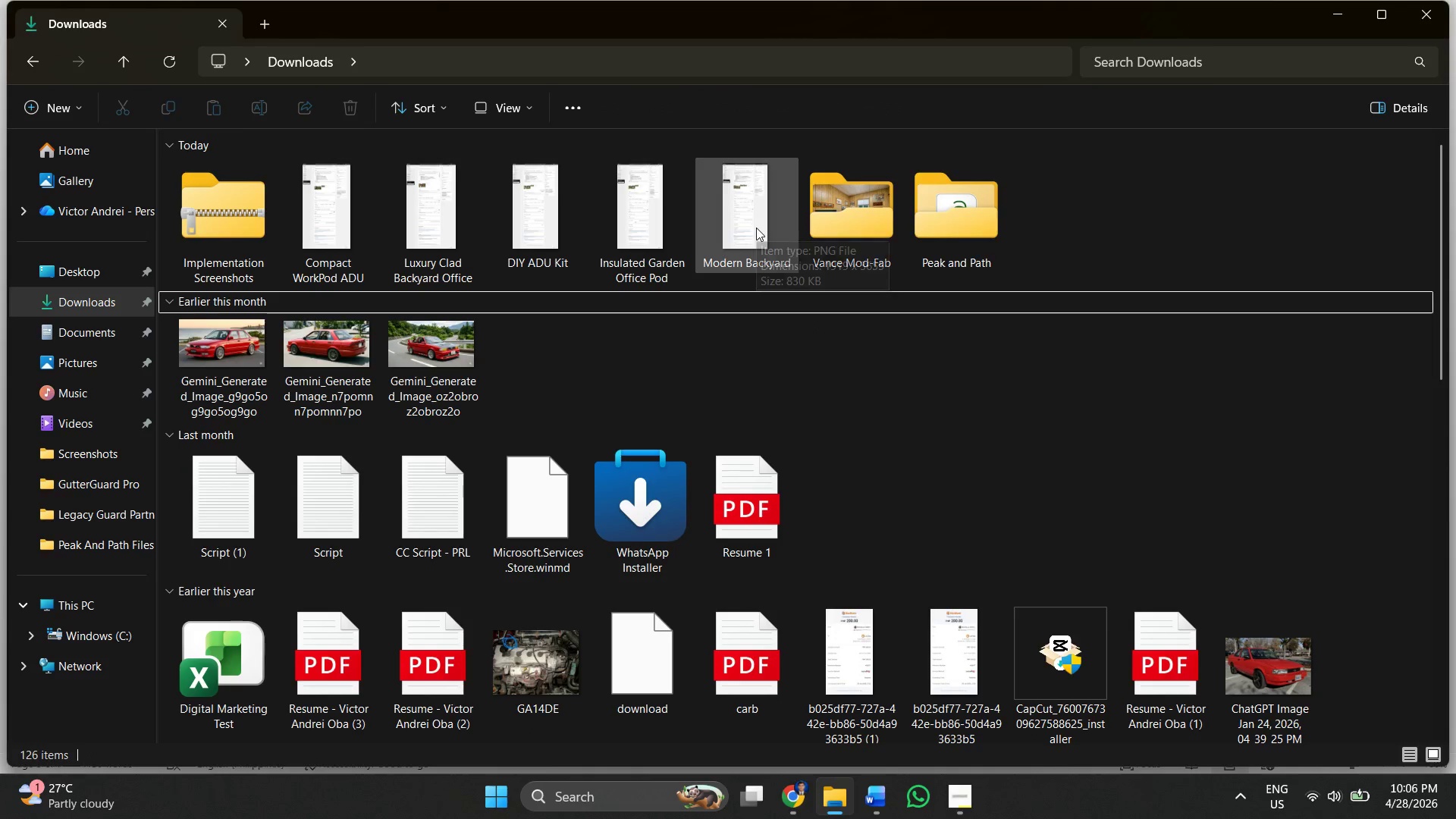 
hold_key(key=ControlLeft, duration=2.22)
left_click([756, 228])
 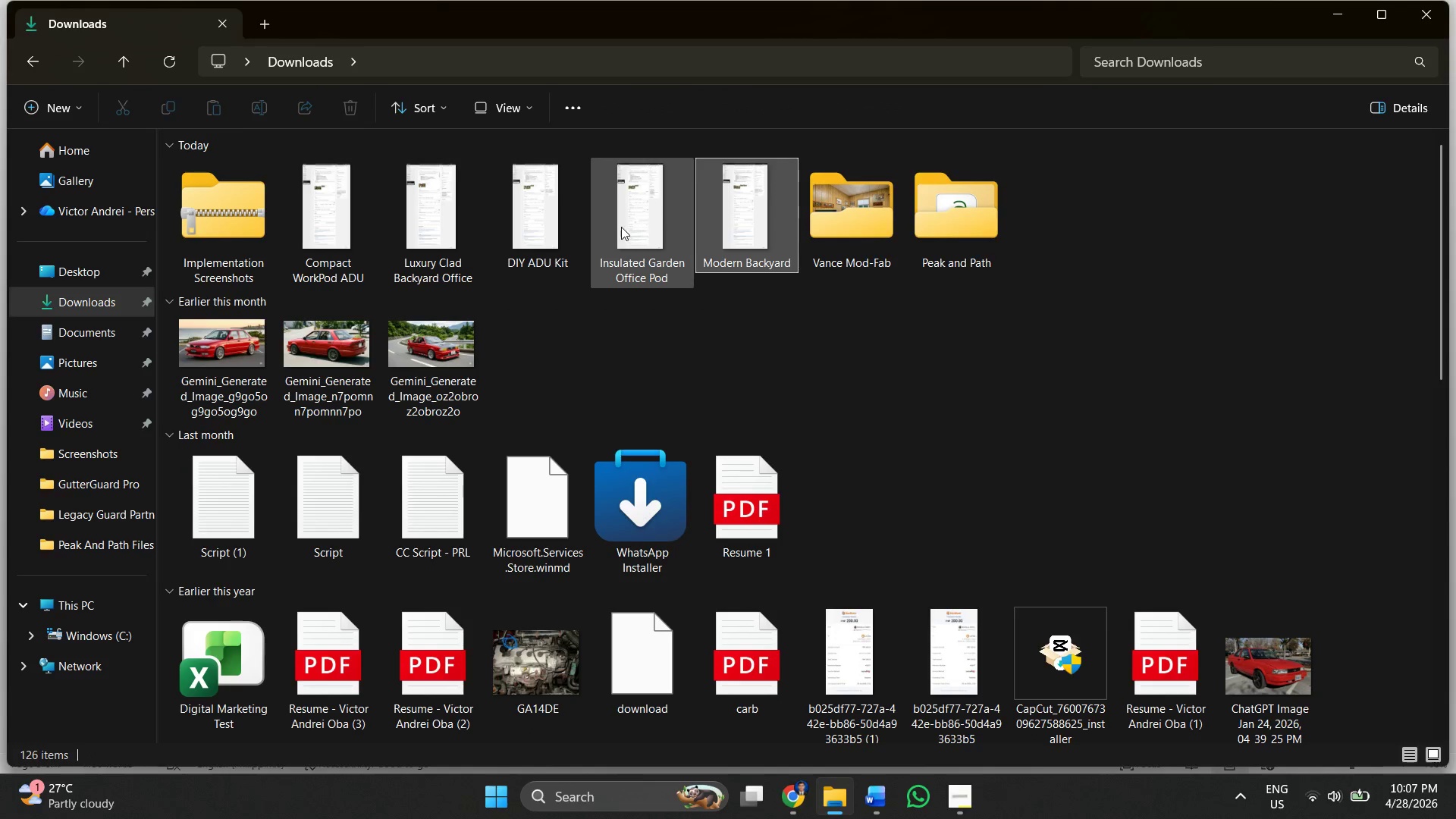 
double_click([621, 227])
 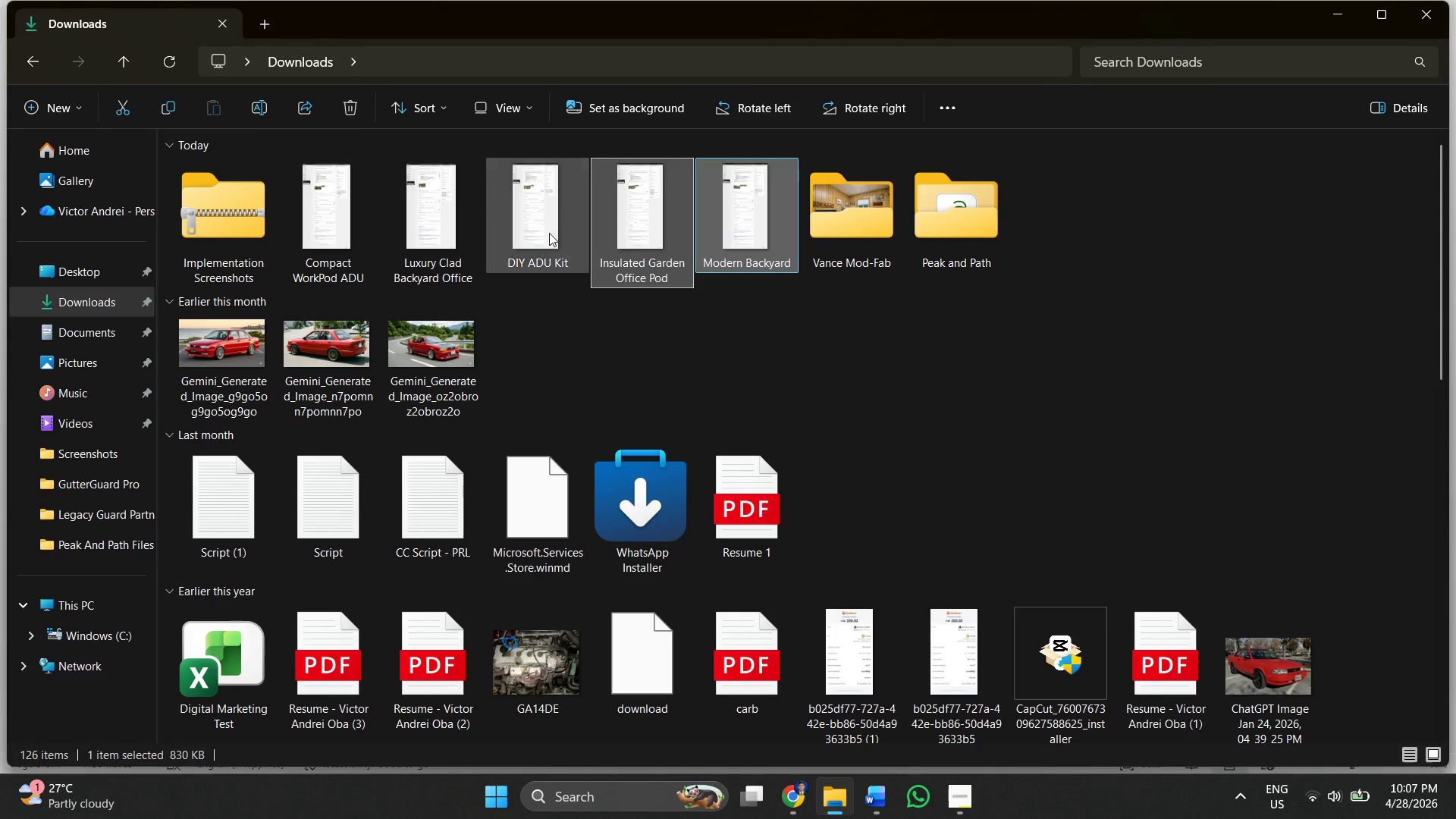 
triple_click([541, 234])
 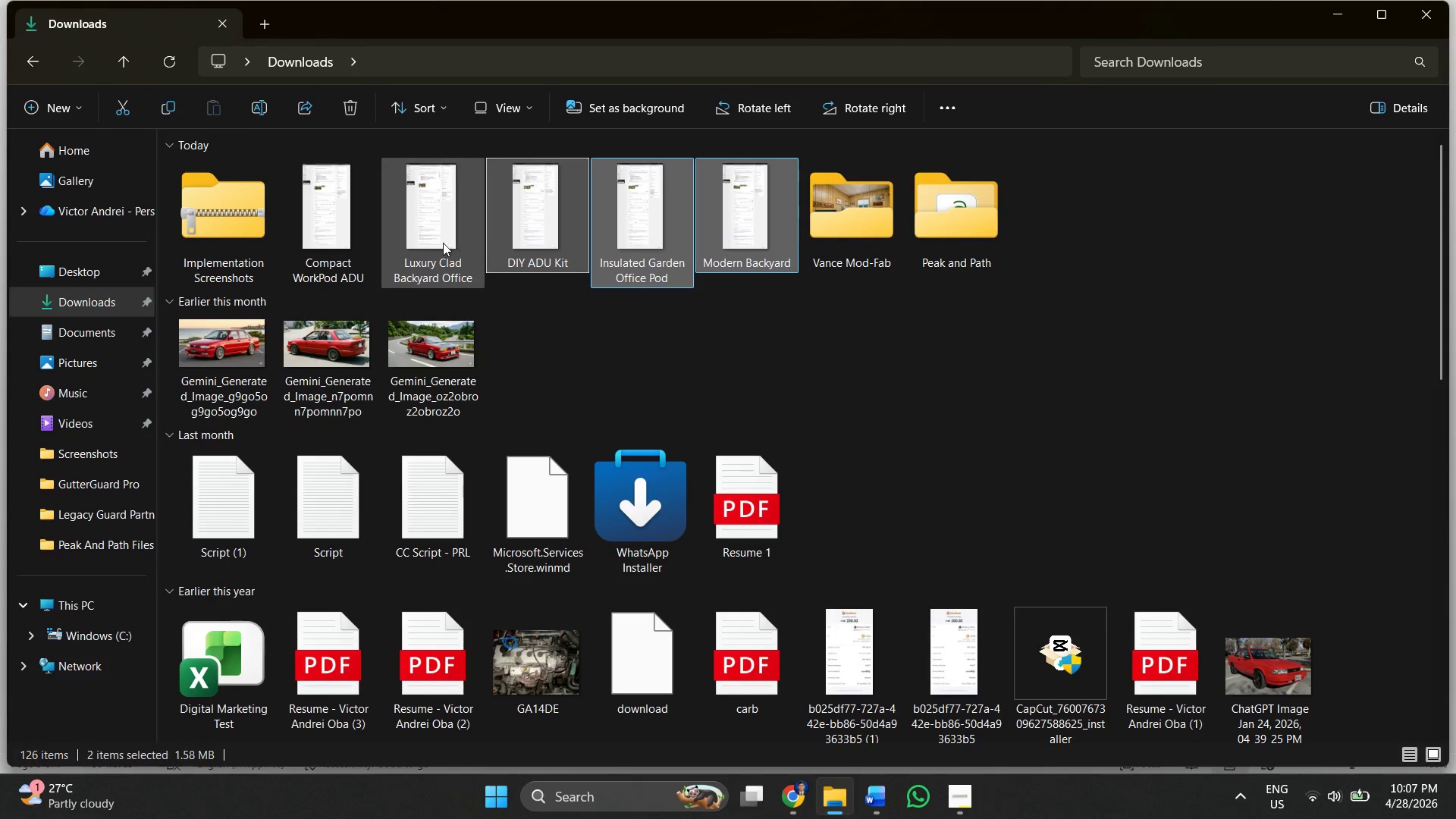 
triple_click([443, 243])
 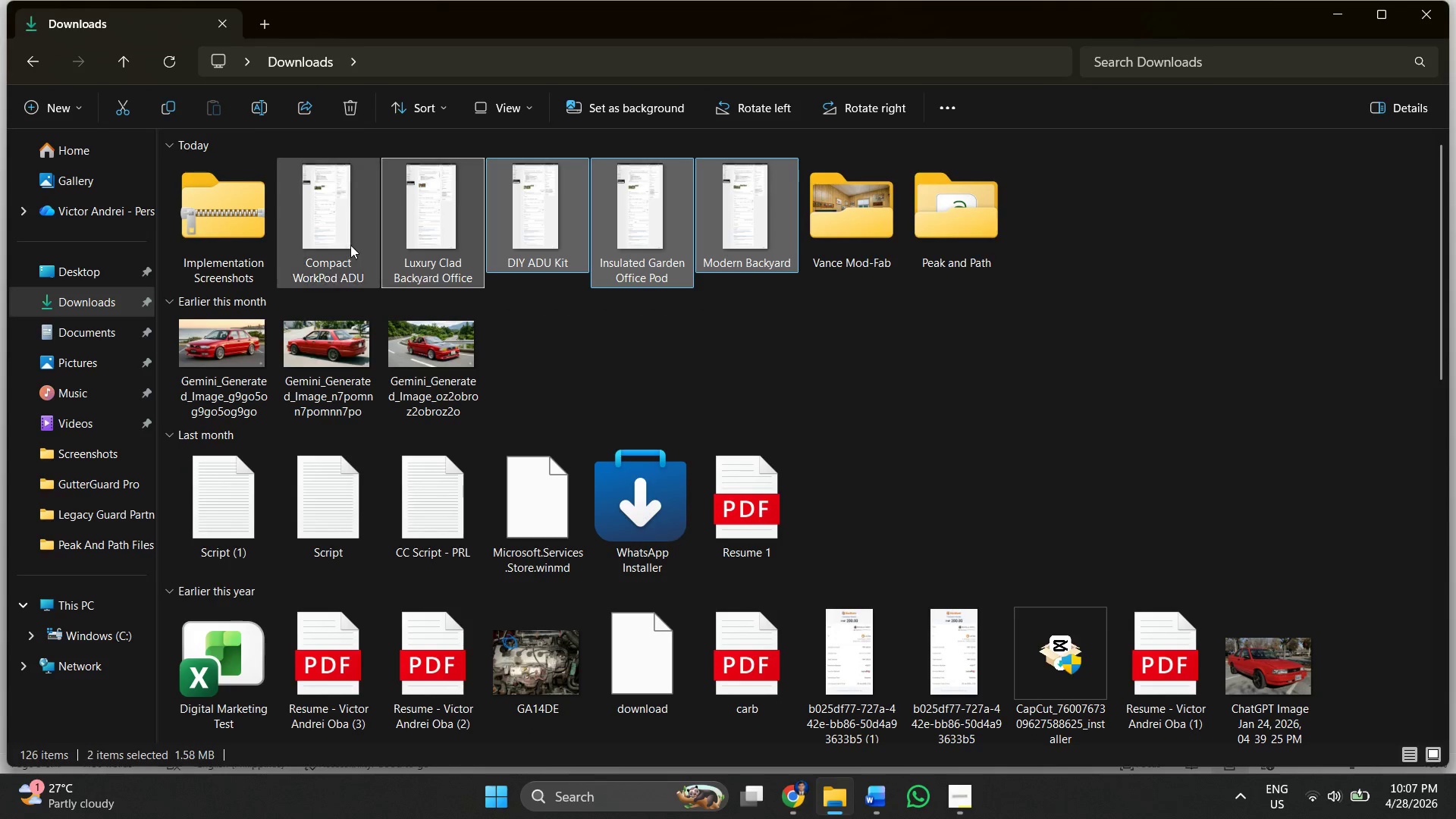 
triple_click([348, 245])
 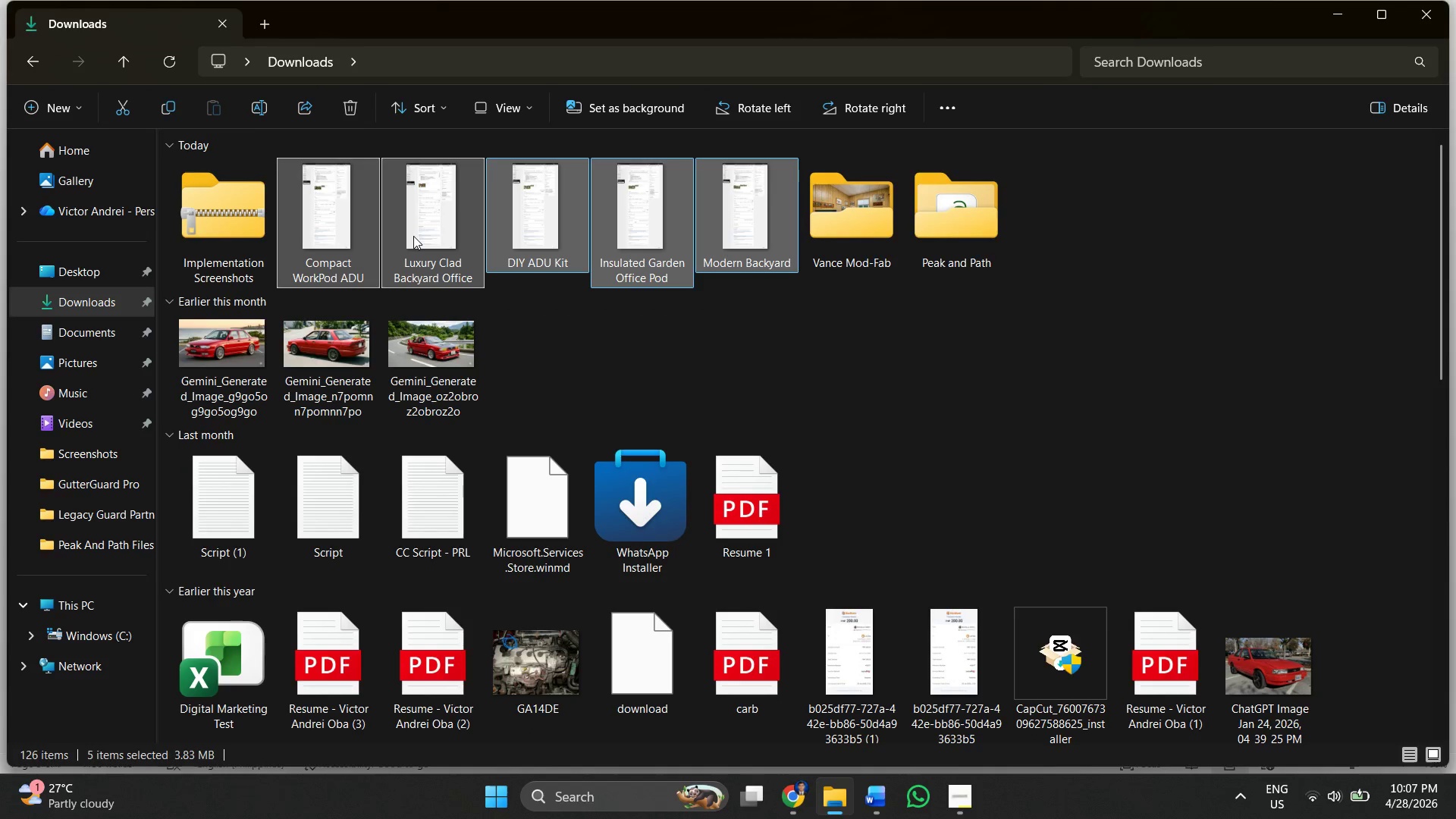 
right_click([413, 236])
 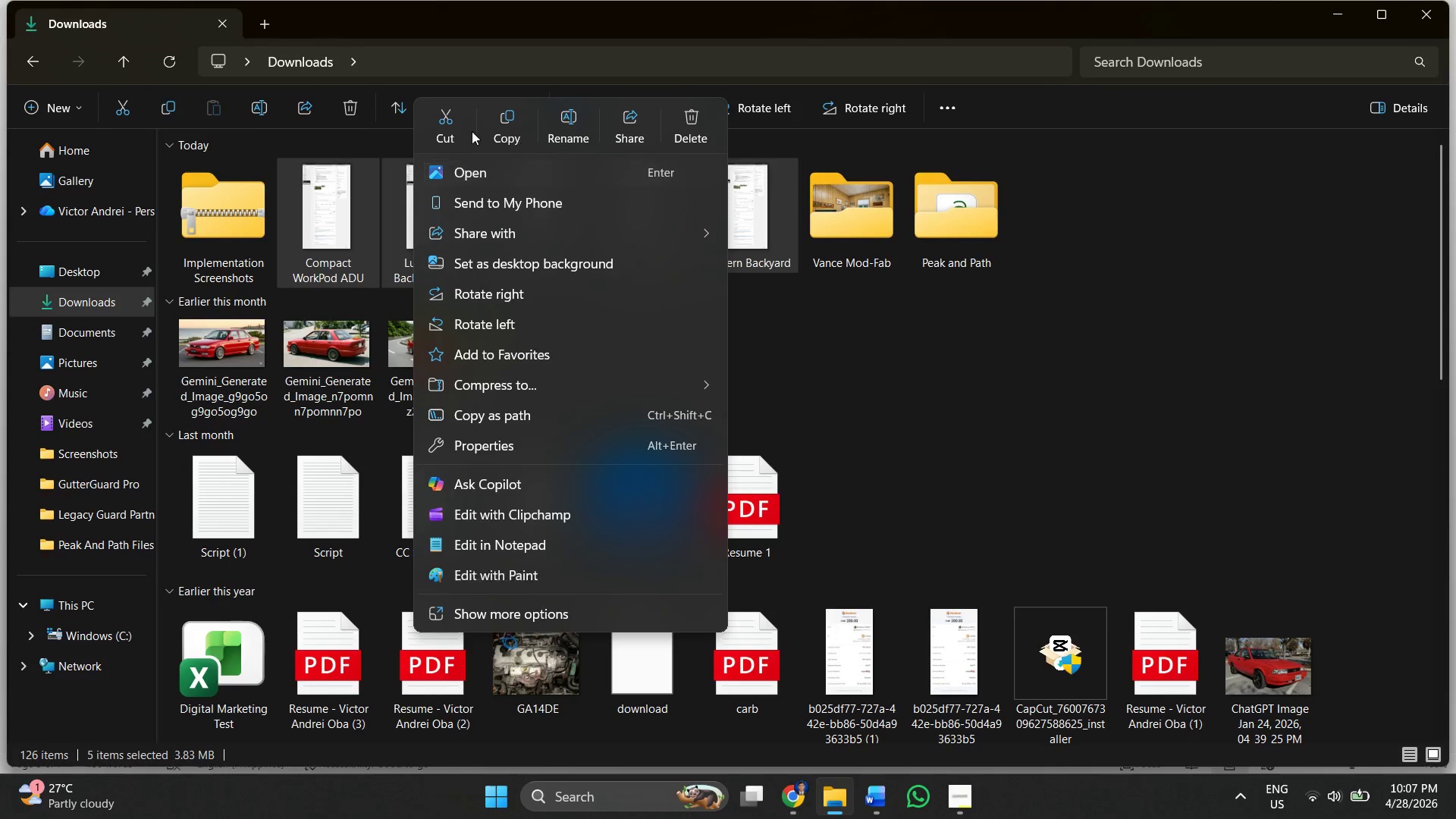 
left_click([441, 126])
 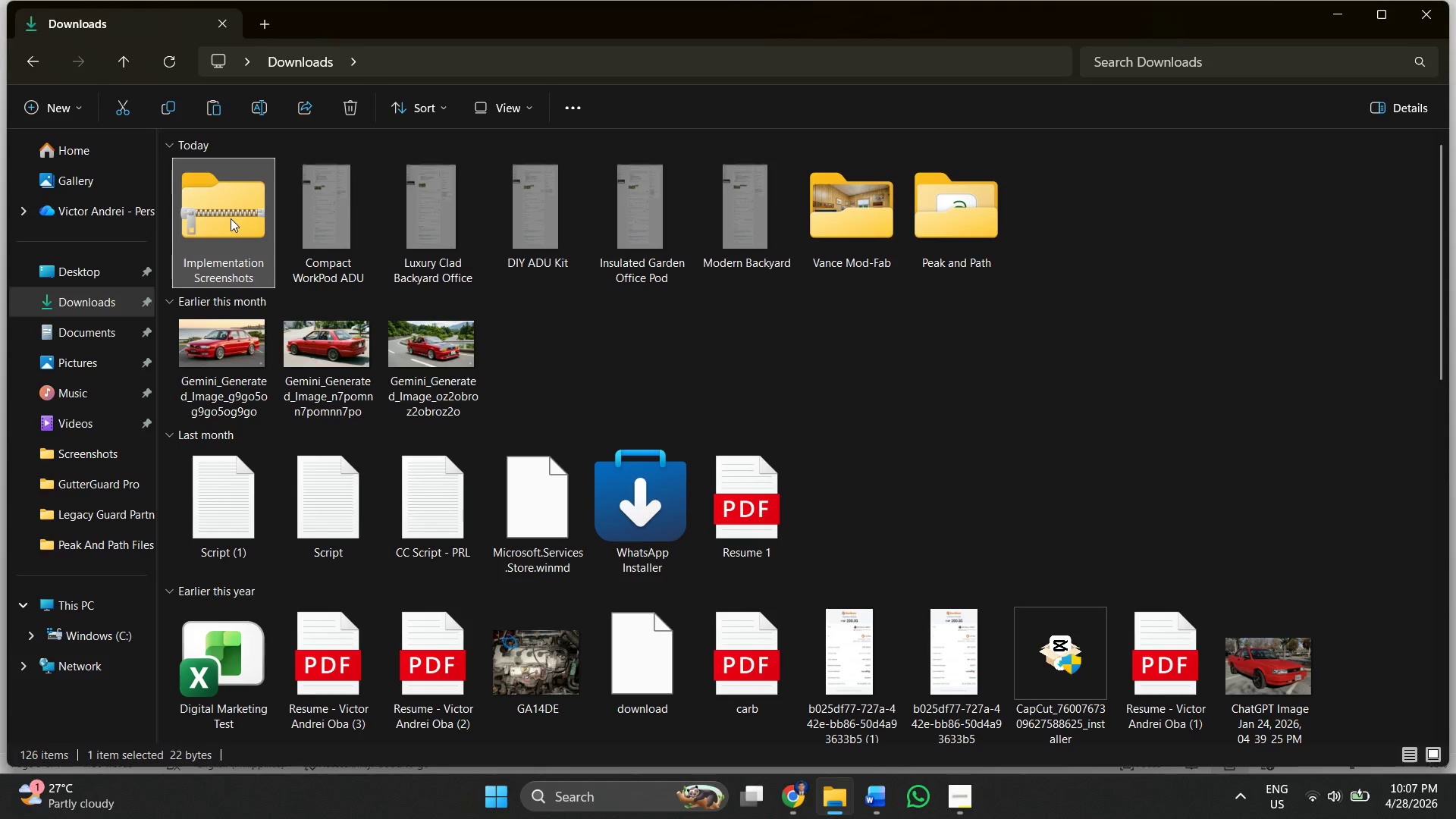 
double_click([229, 218])
 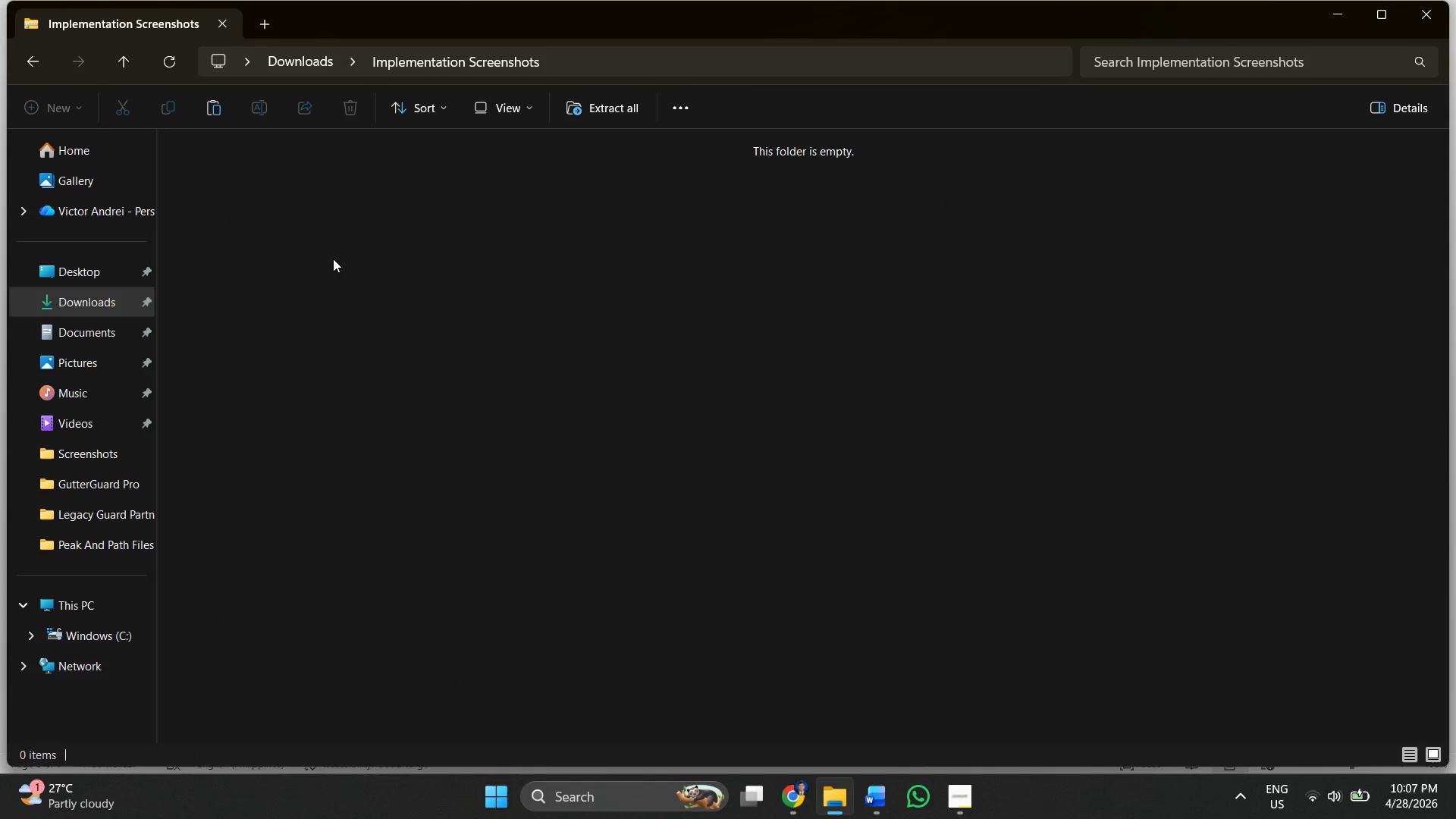 
hold_key(key=C, duration=0.34)
 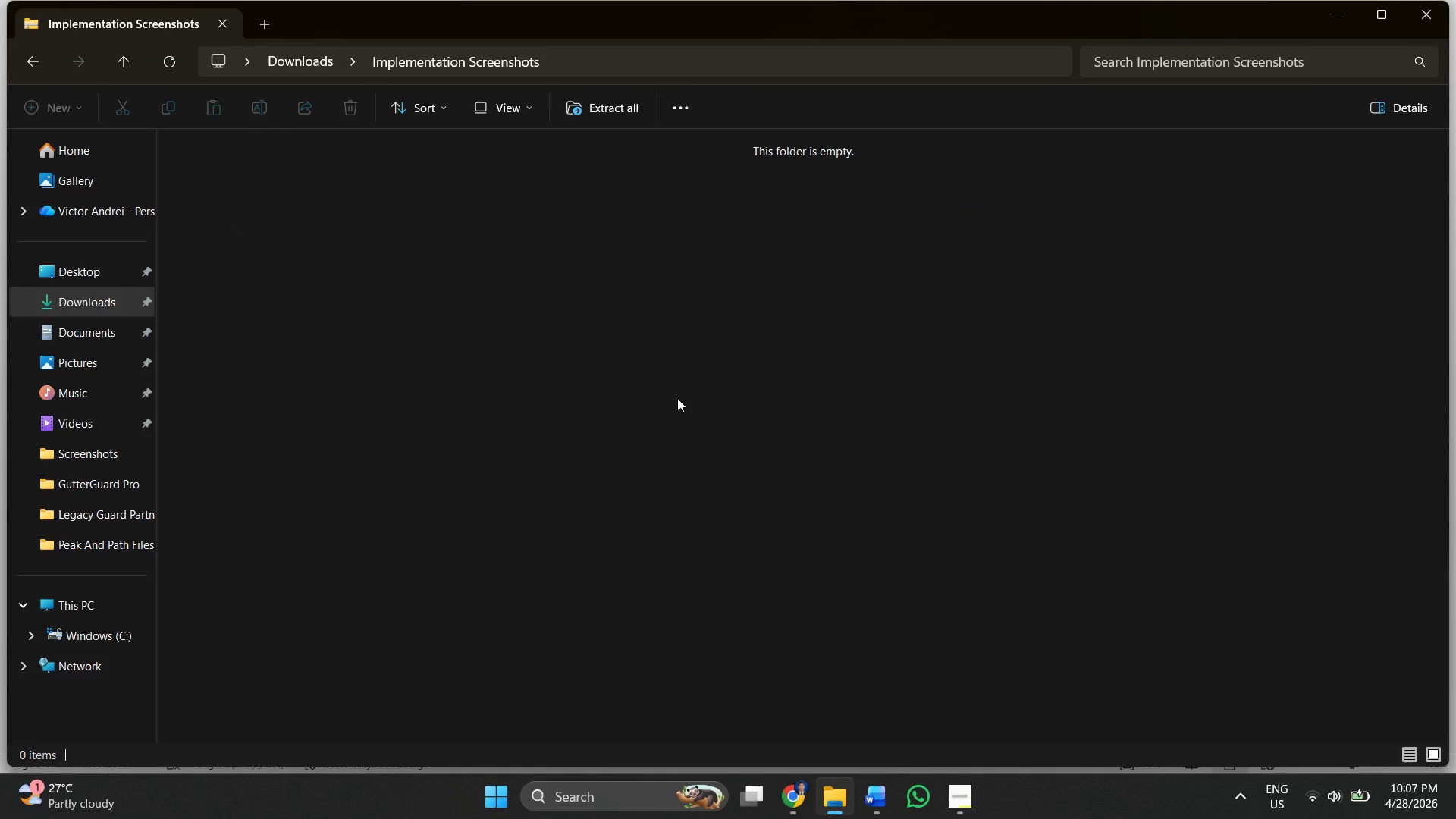 
key(Control+V)
 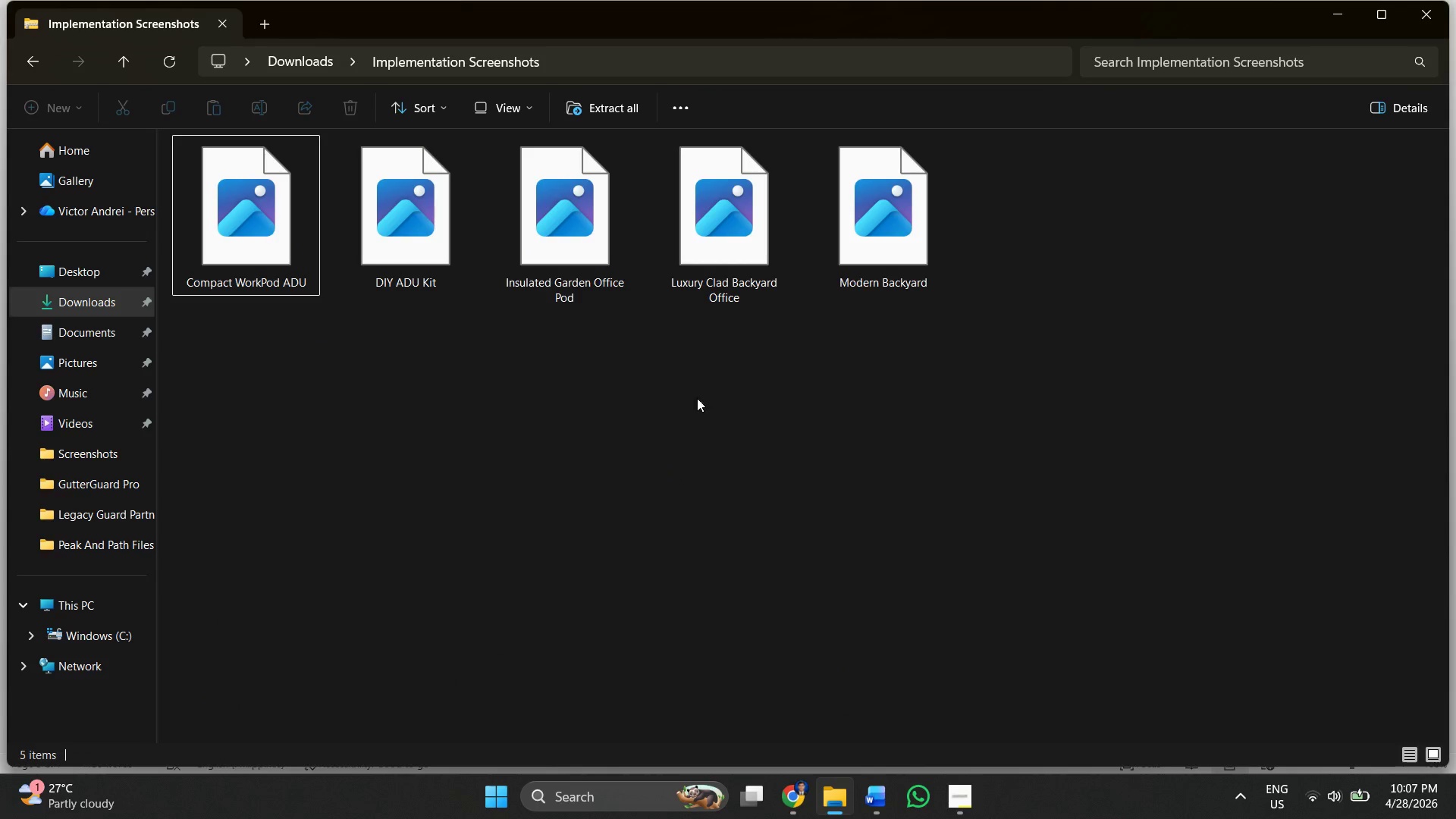 
left_click([852, 489])
 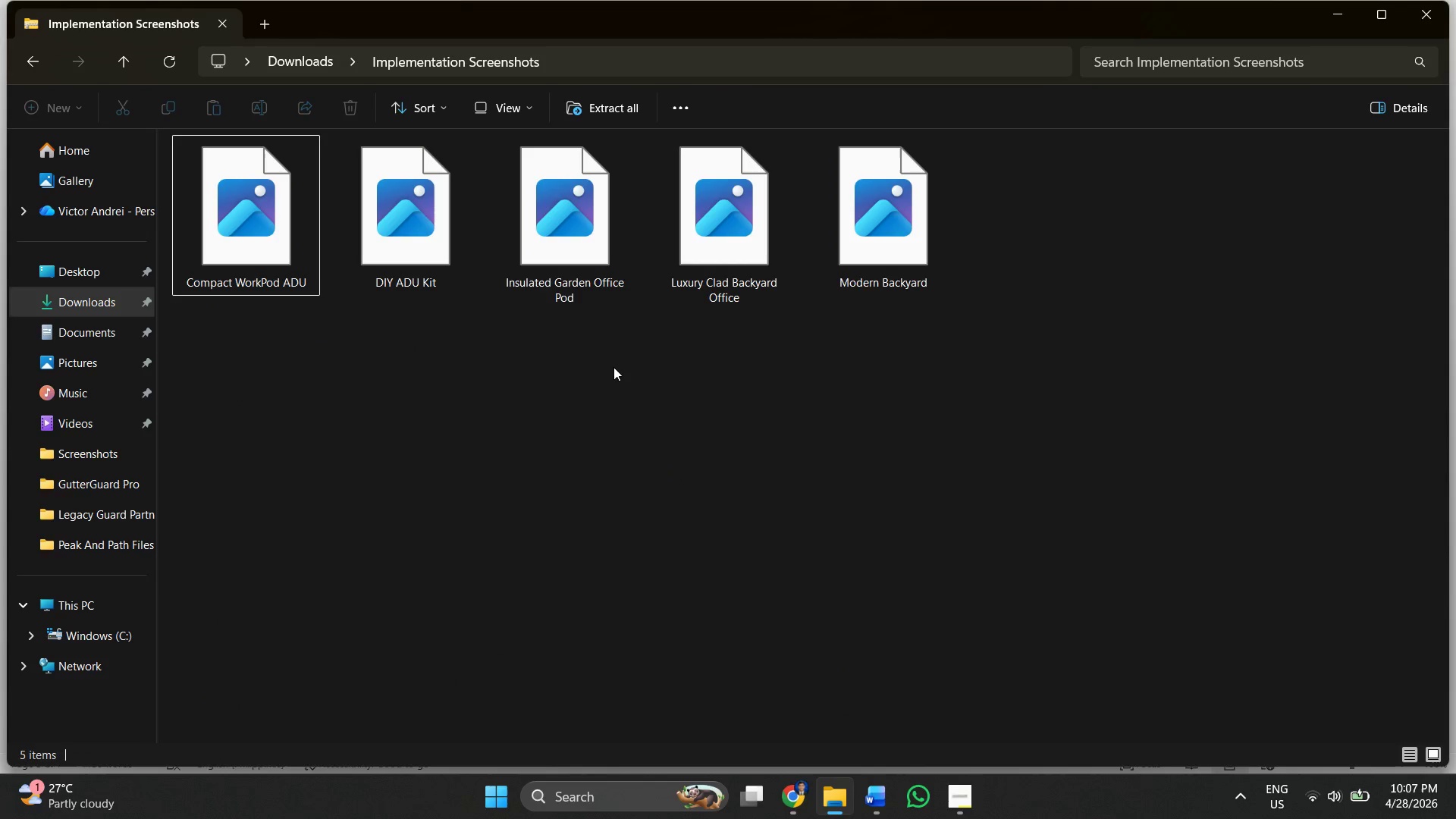 
hold_key(key=ControlLeft, duration=1.17)
scroll: coordinate [604, 365], scroll_direction: up, amount: 5.0
 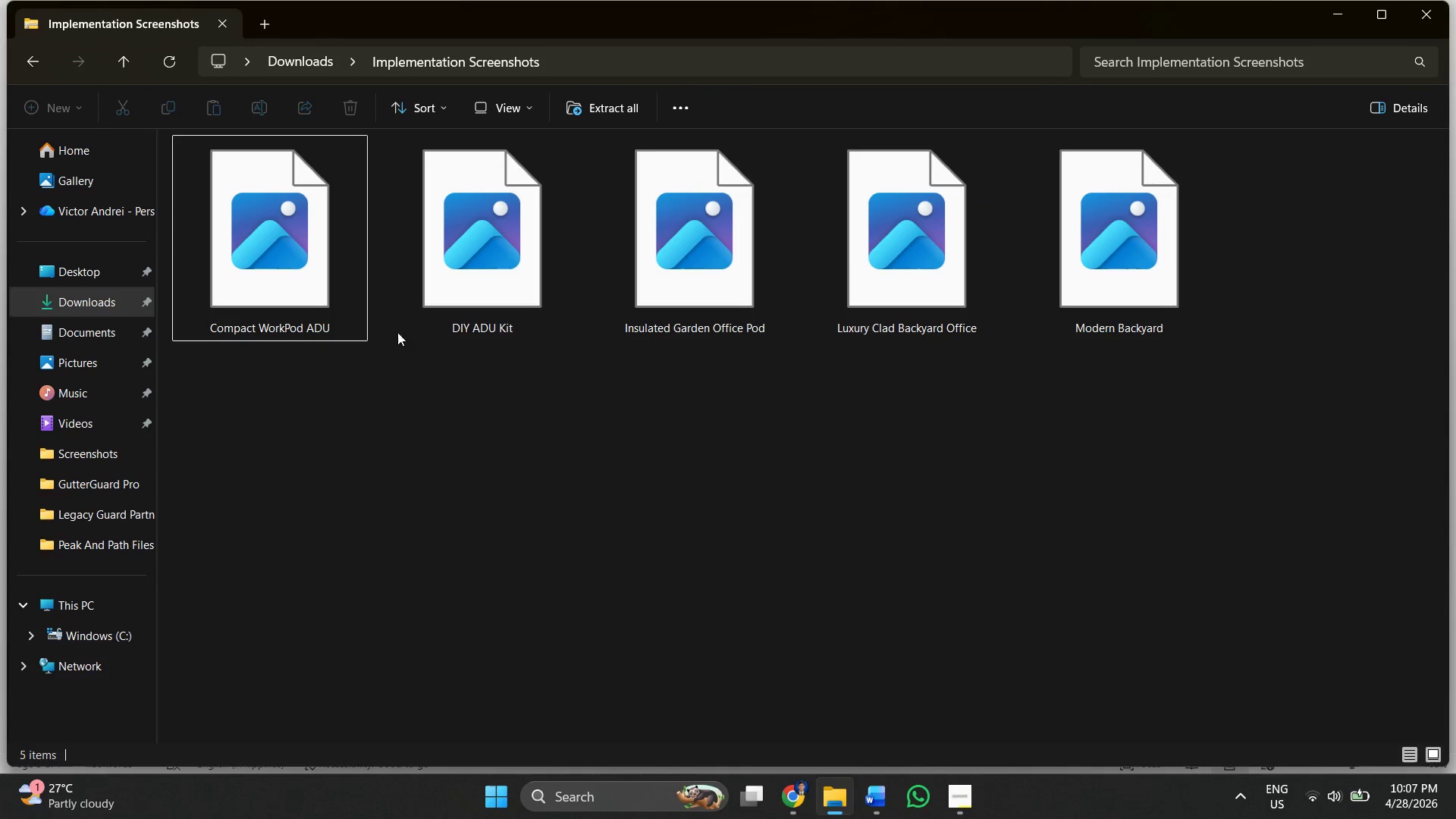 
left_click([527, 304])
 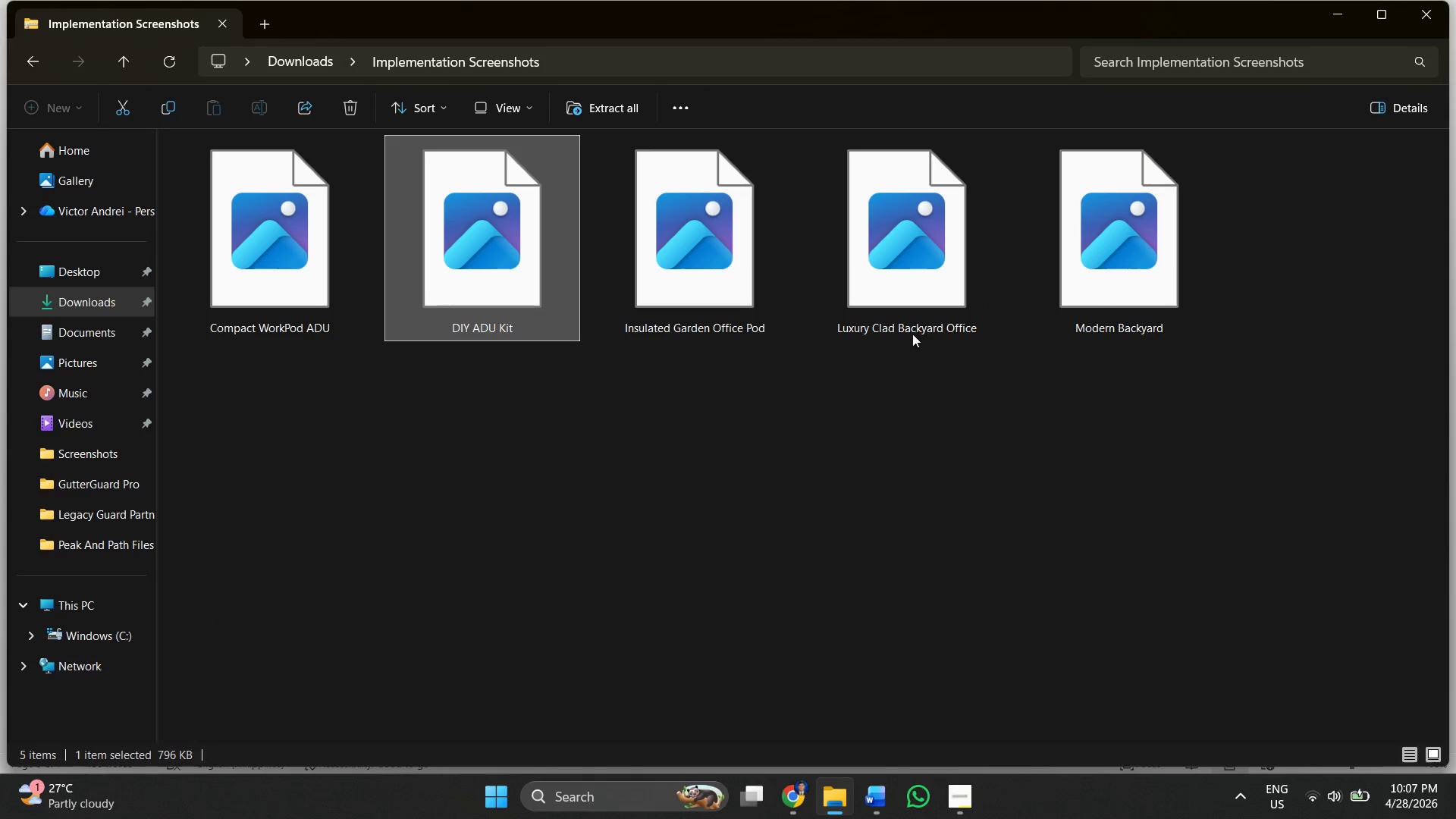 
double_click([1162, 301])
 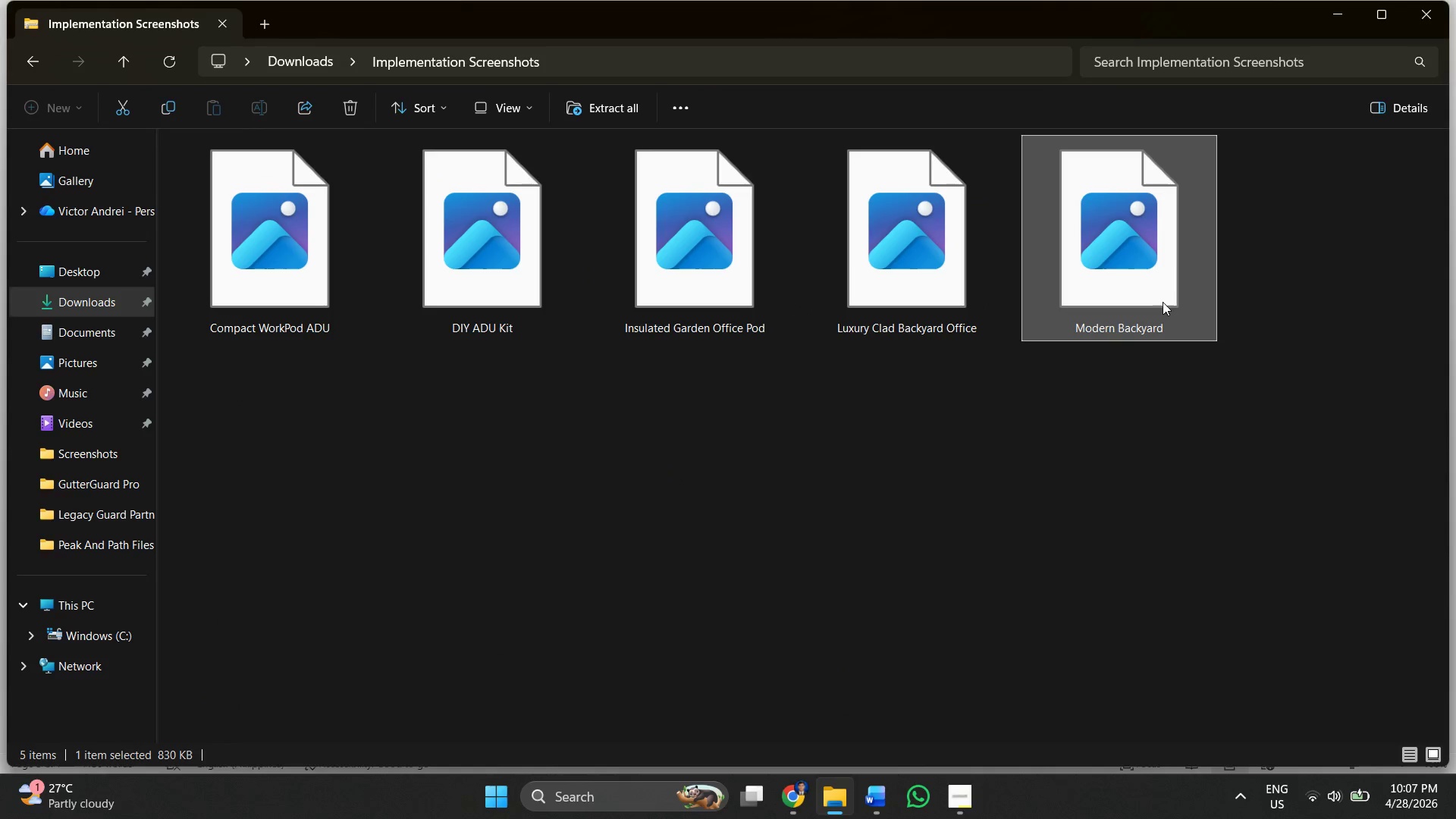 
right_click([1163, 302])
 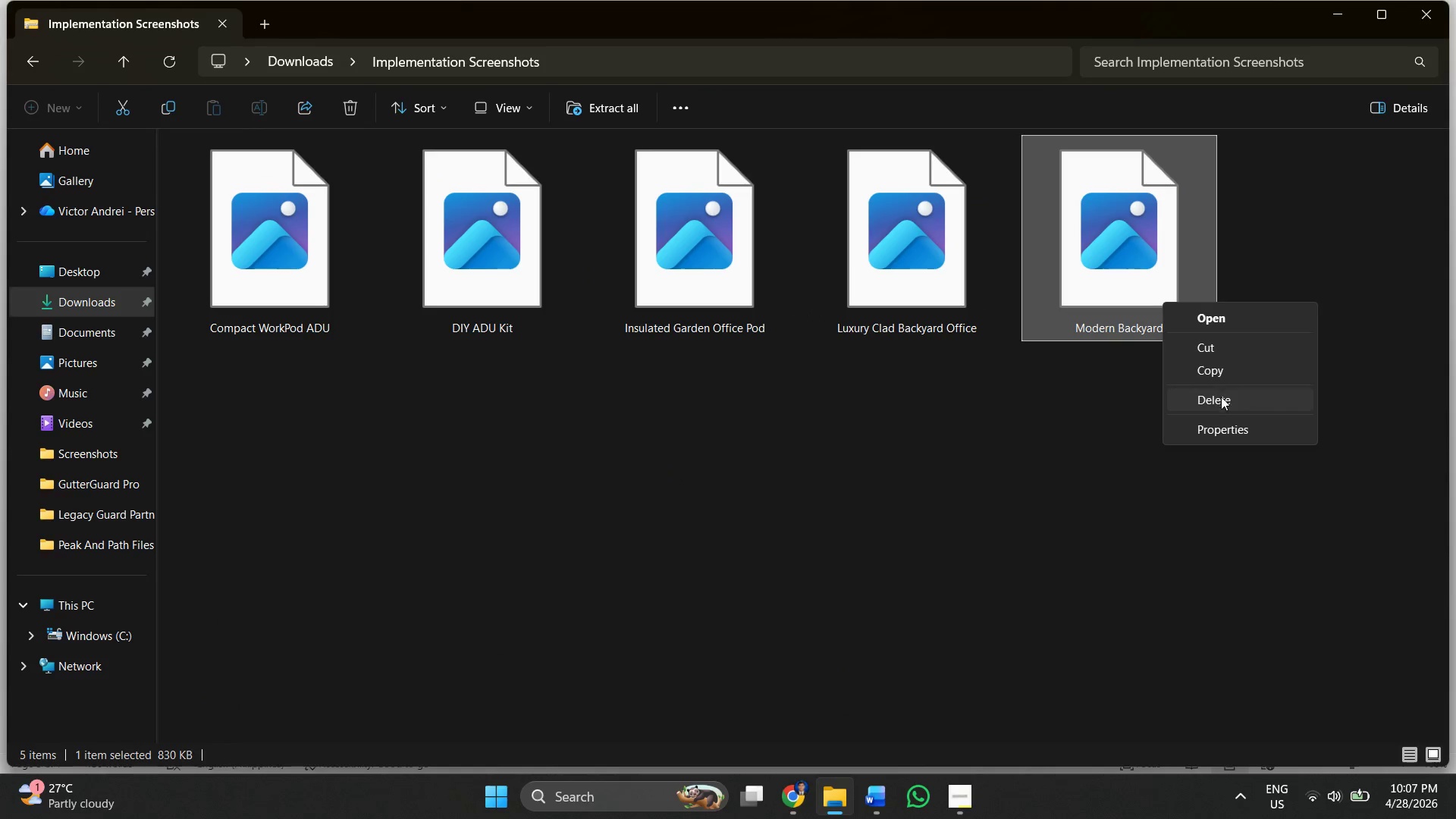 
left_click([839, 427])
 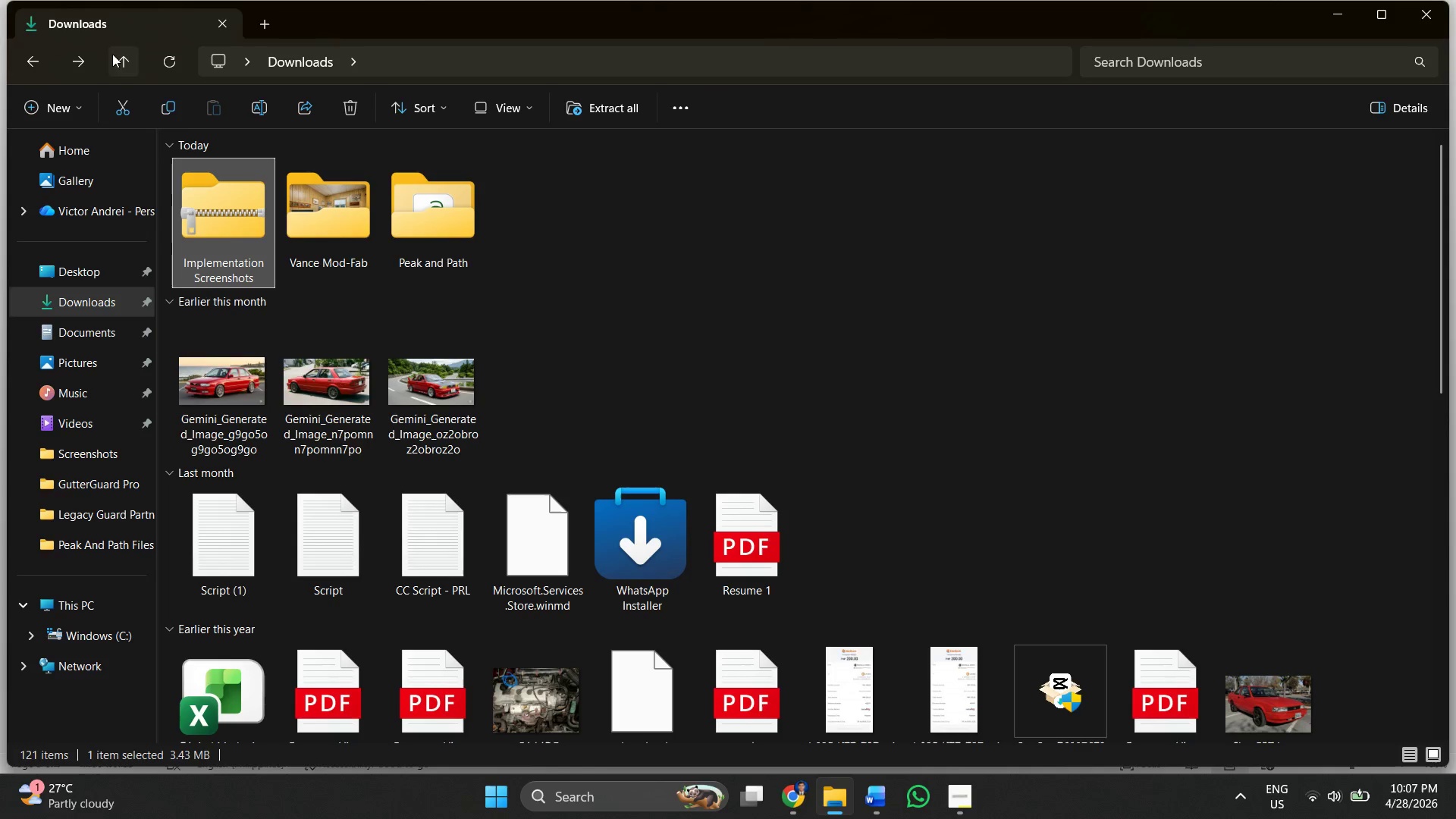 
left_click([714, 266])
 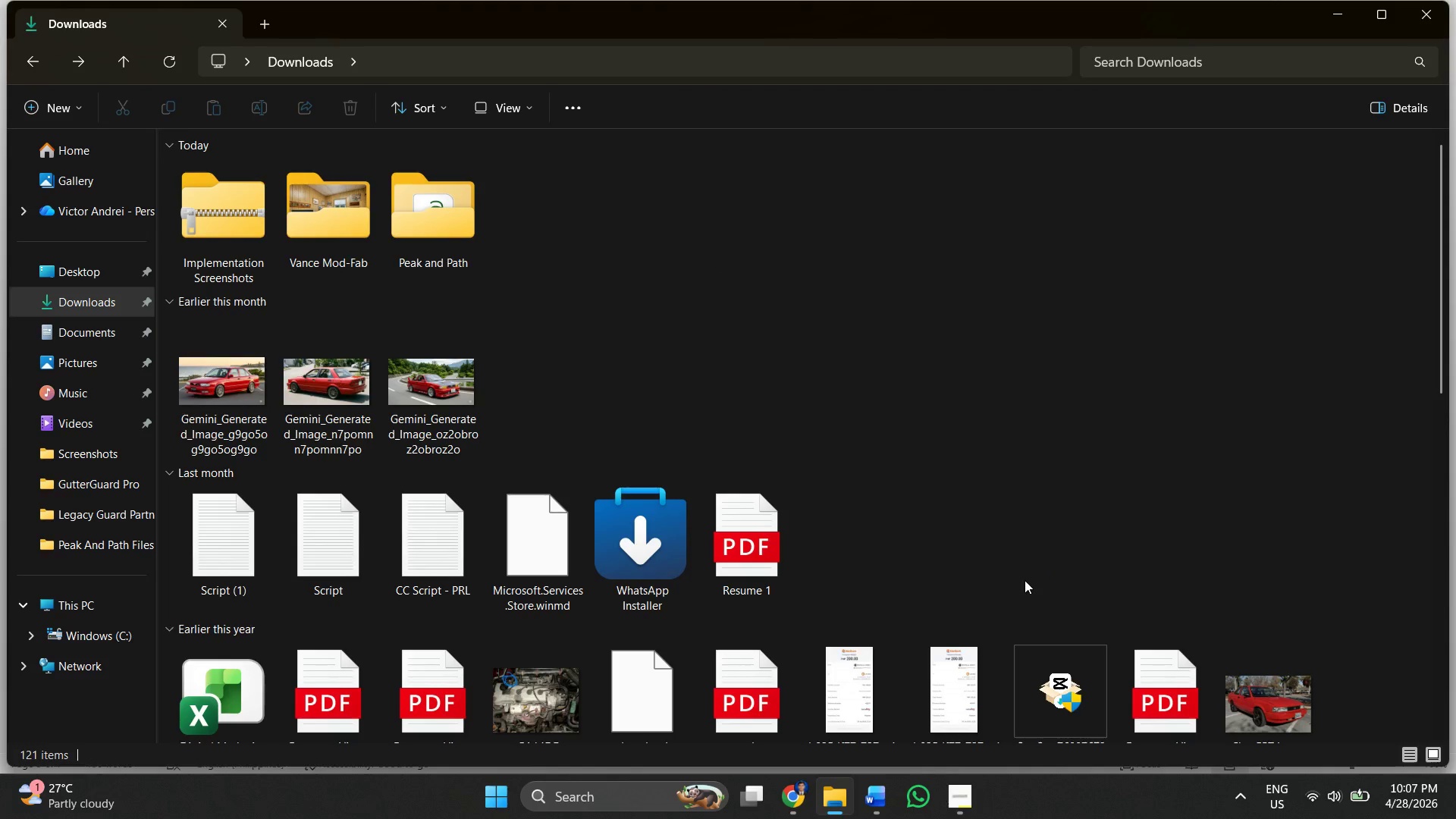 
left_click([792, 804])
 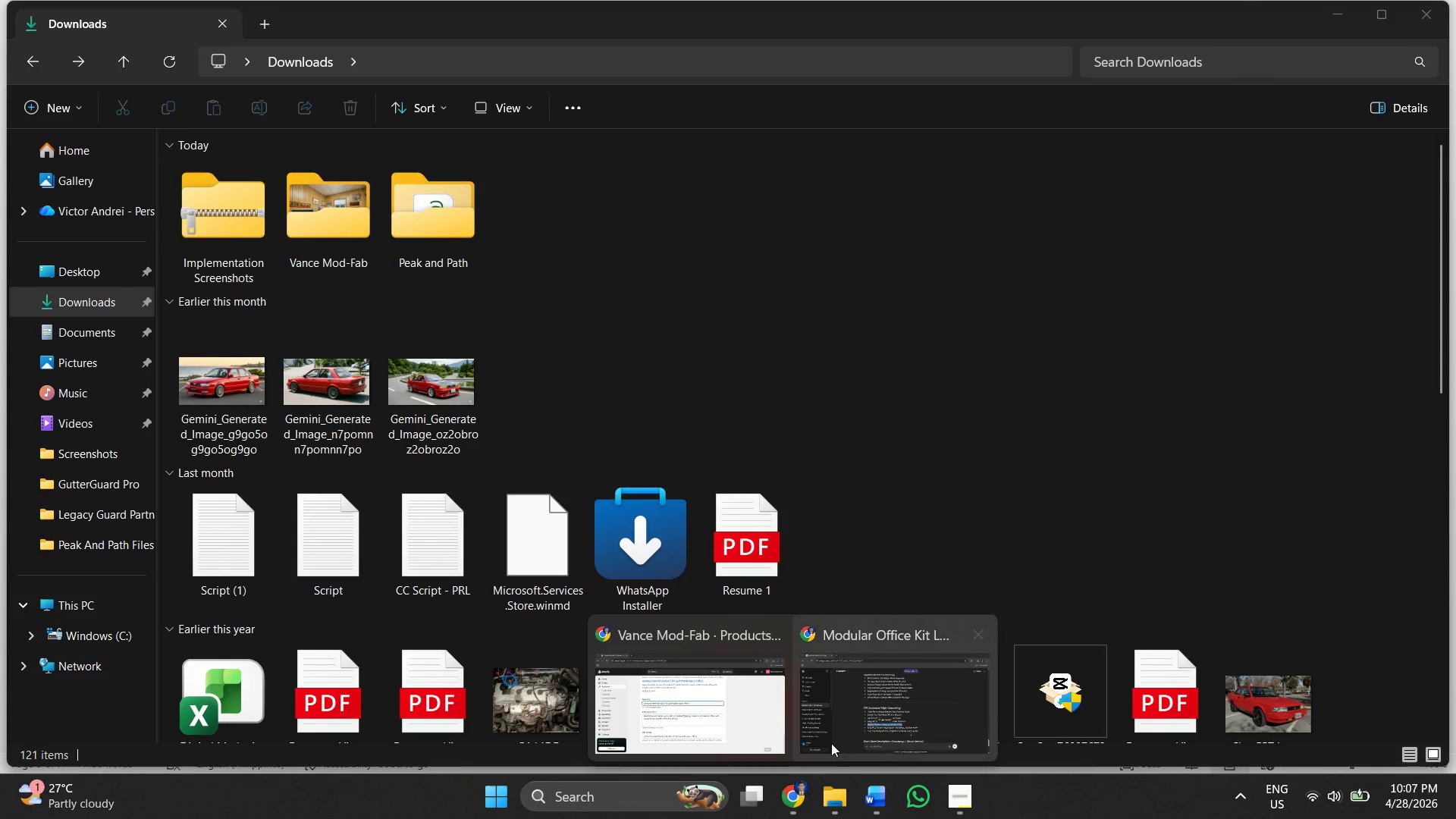 
left_click([739, 706])
 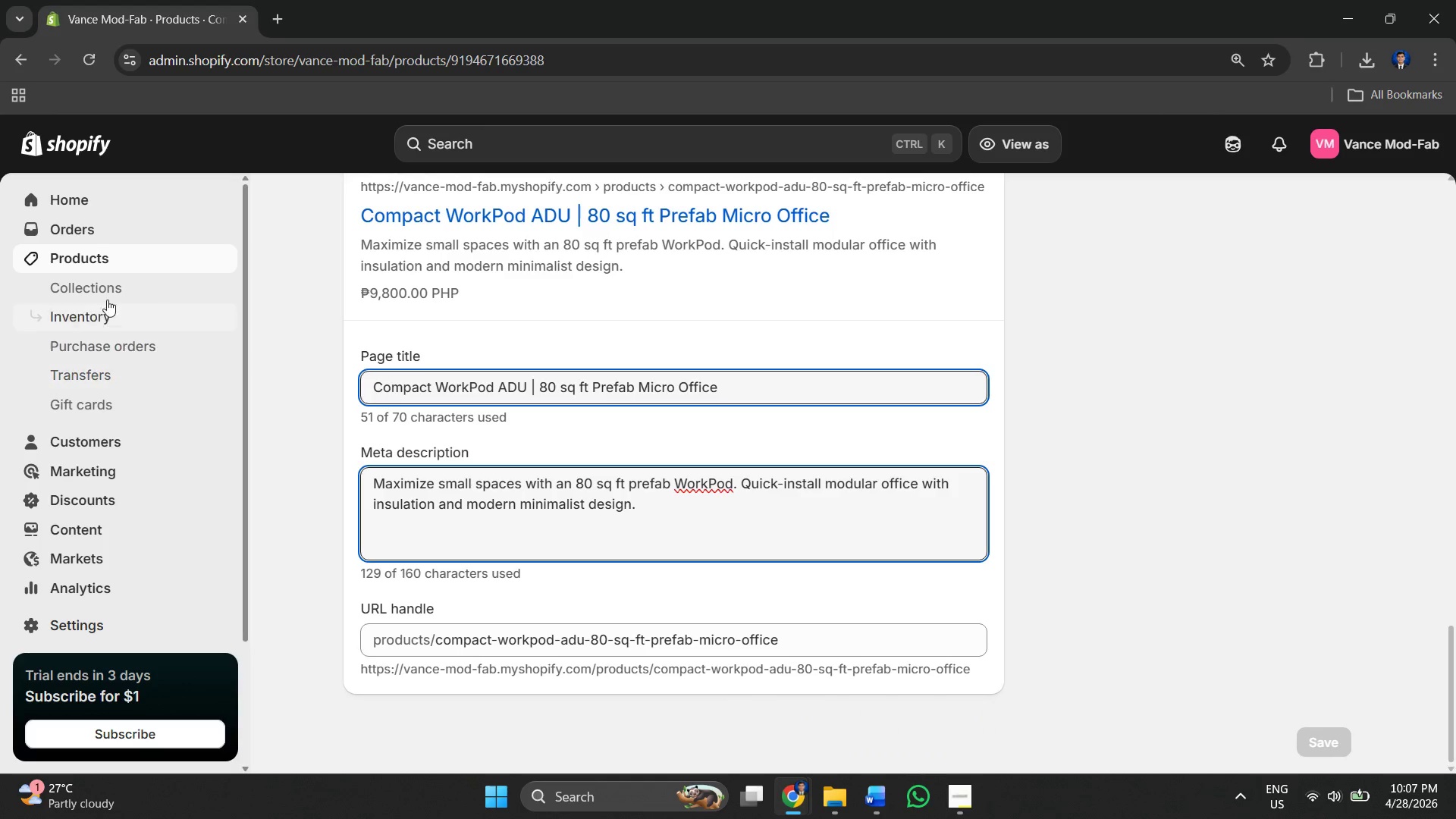 
left_click([125, 256])
 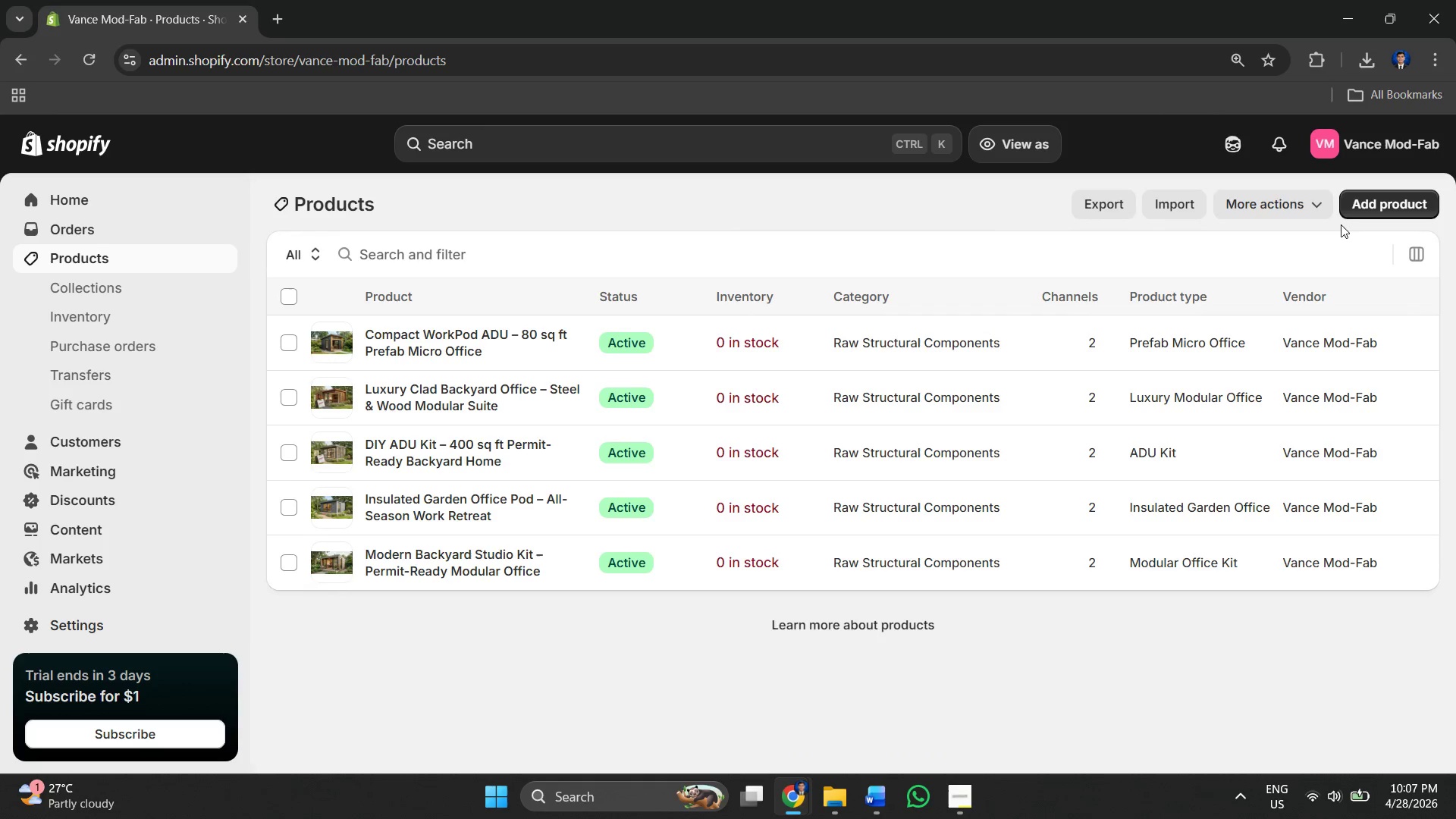 
left_click([1090, 203])
 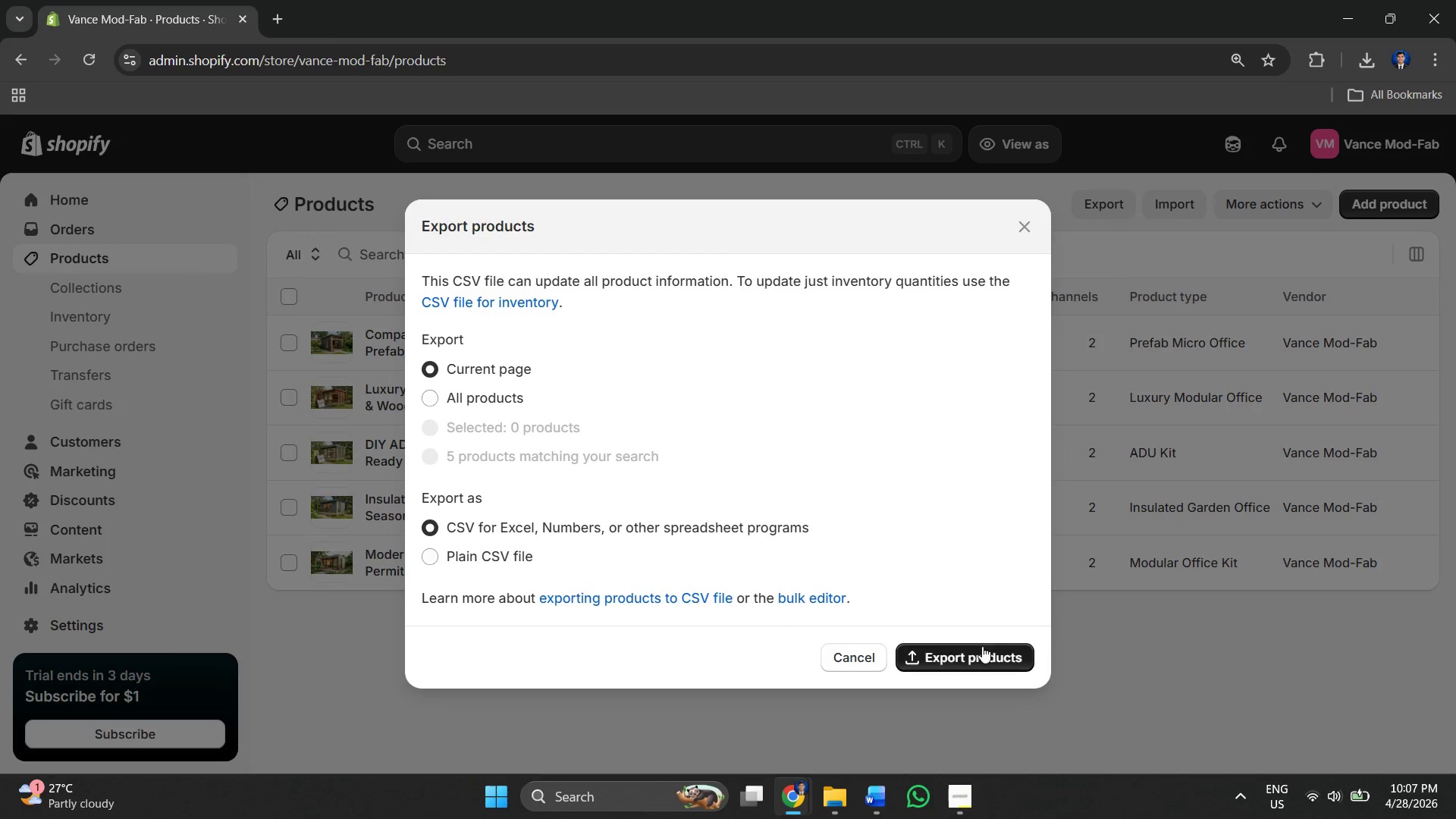 
left_click([974, 661])
 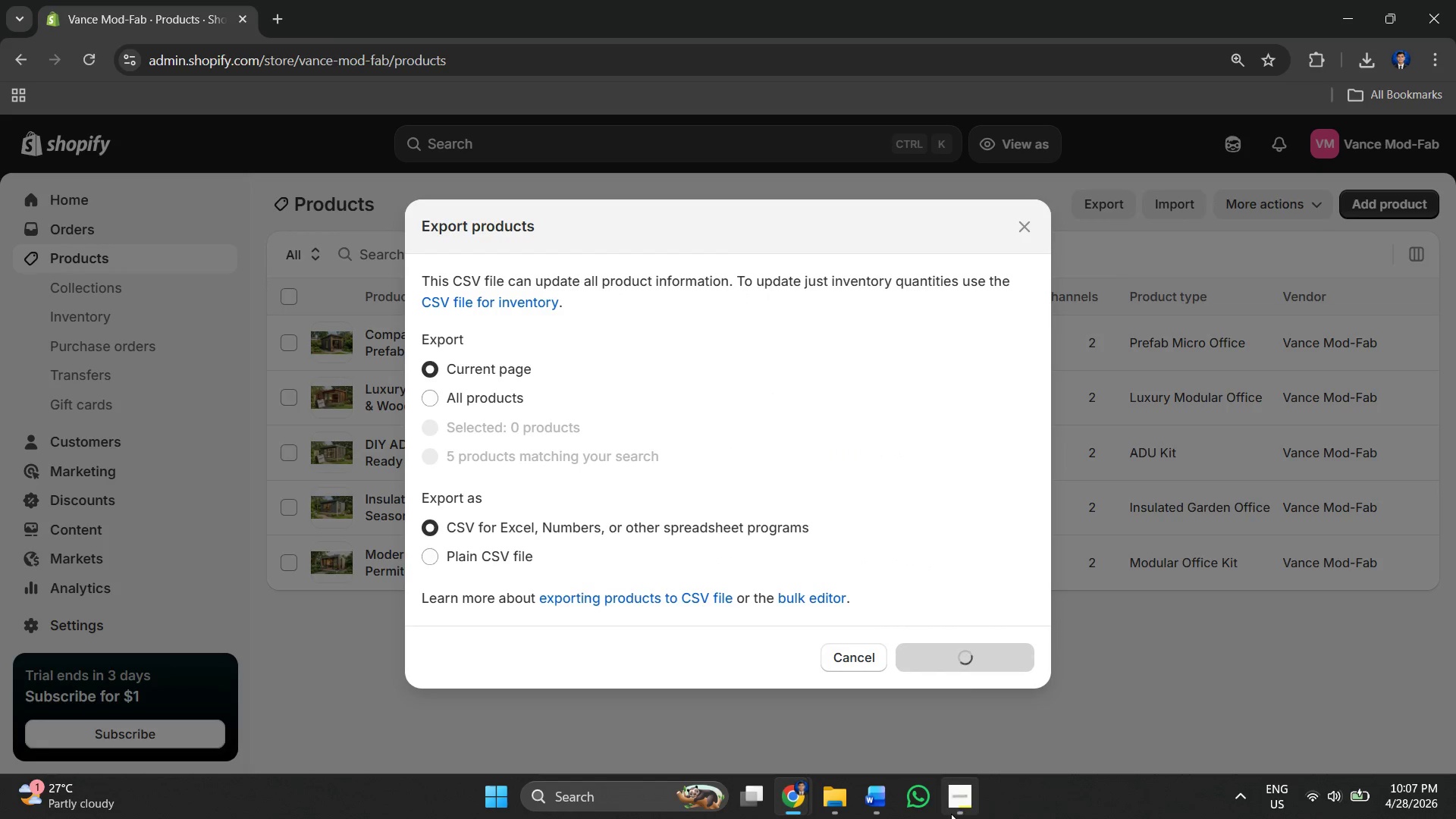 
left_click([953, 814])